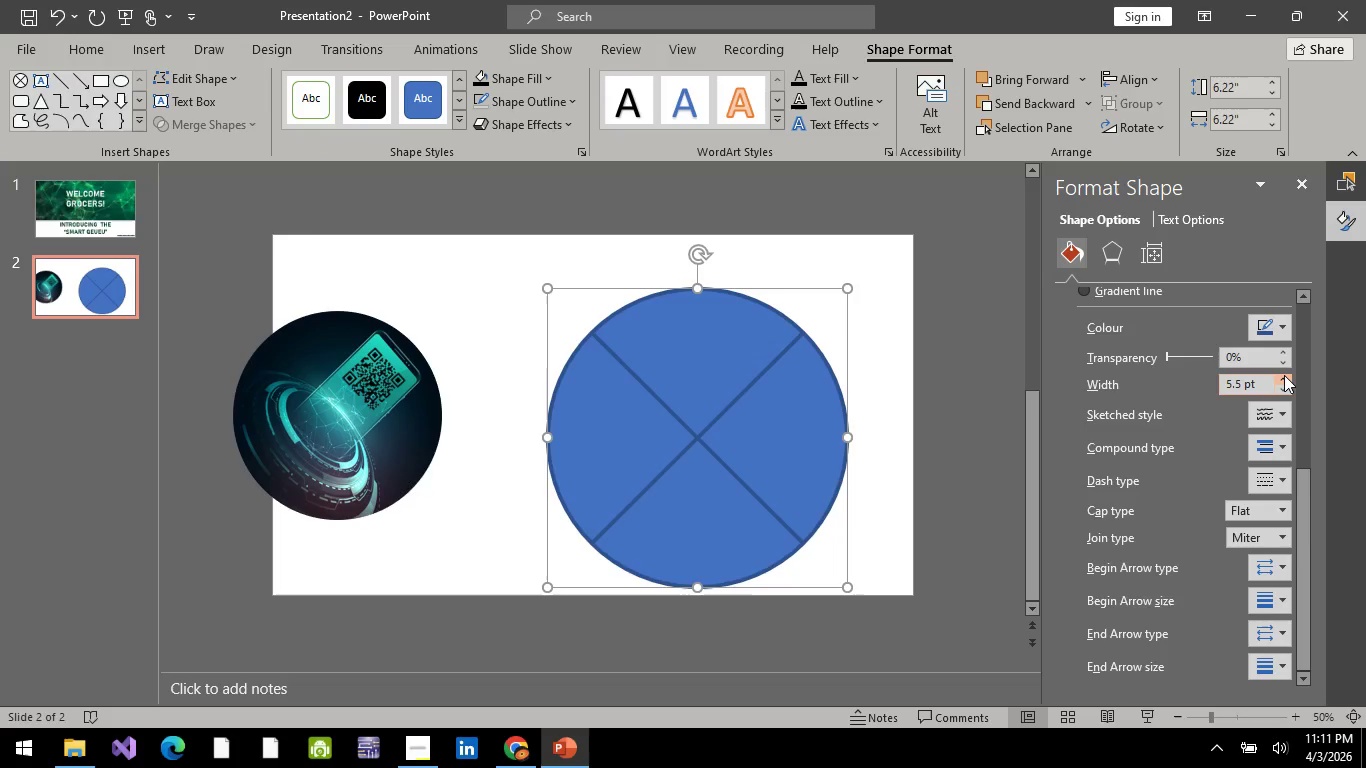 
triple_click([1284, 375])
 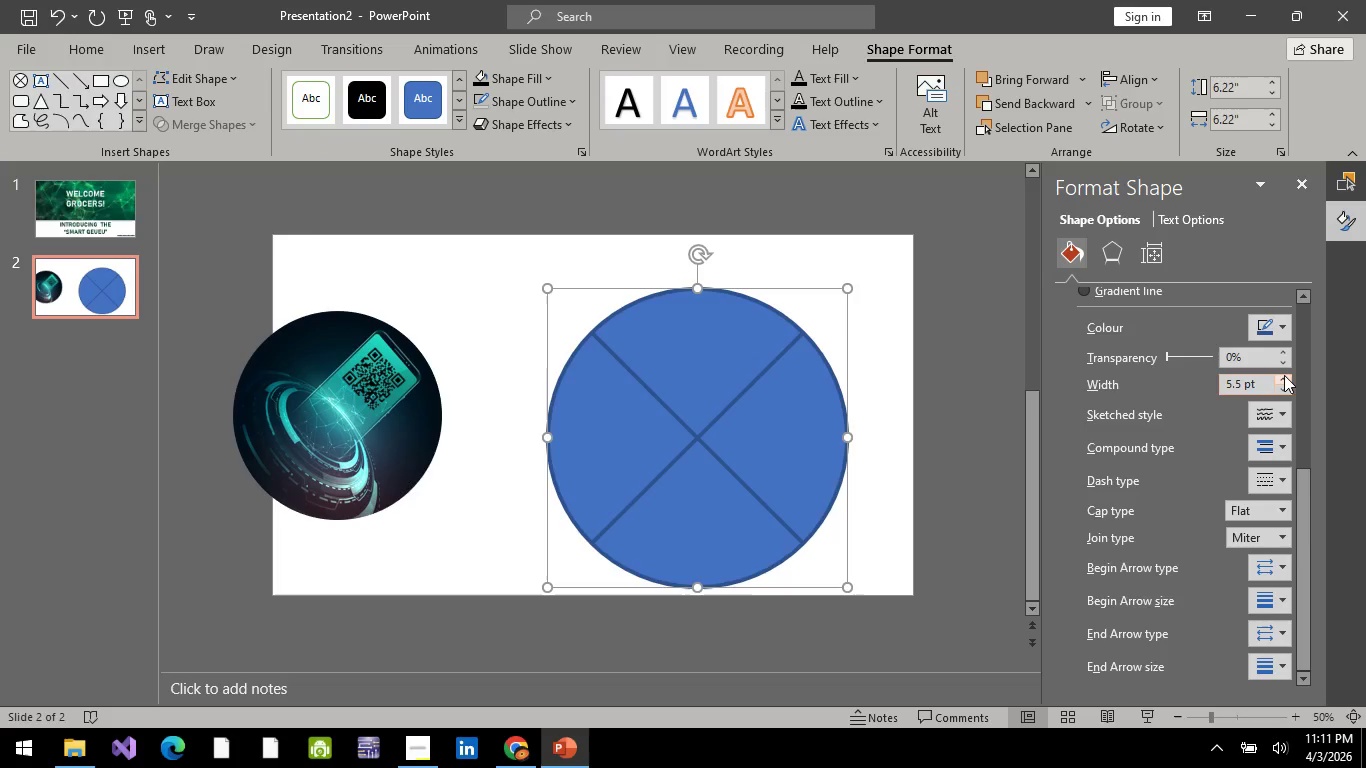 
triple_click([1284, 375])
 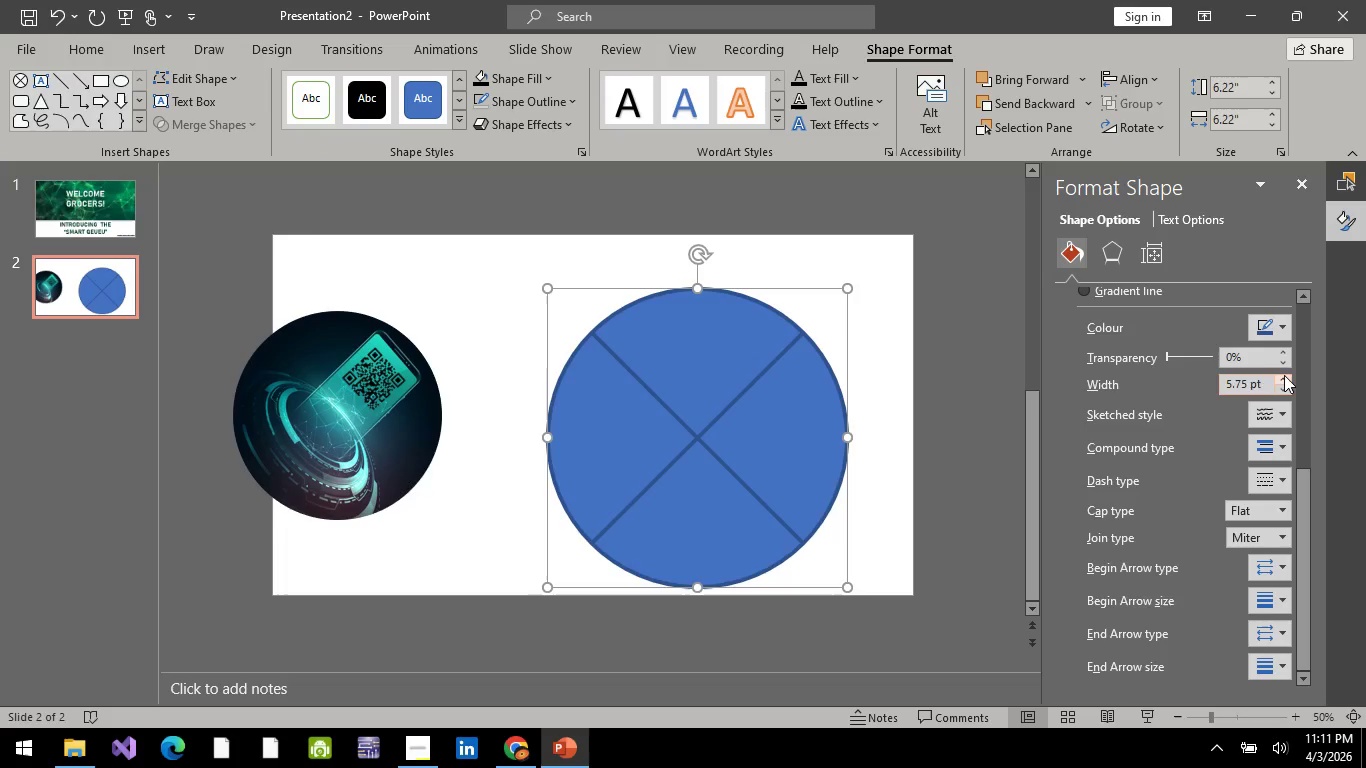 
triple_click([1284, 375])
 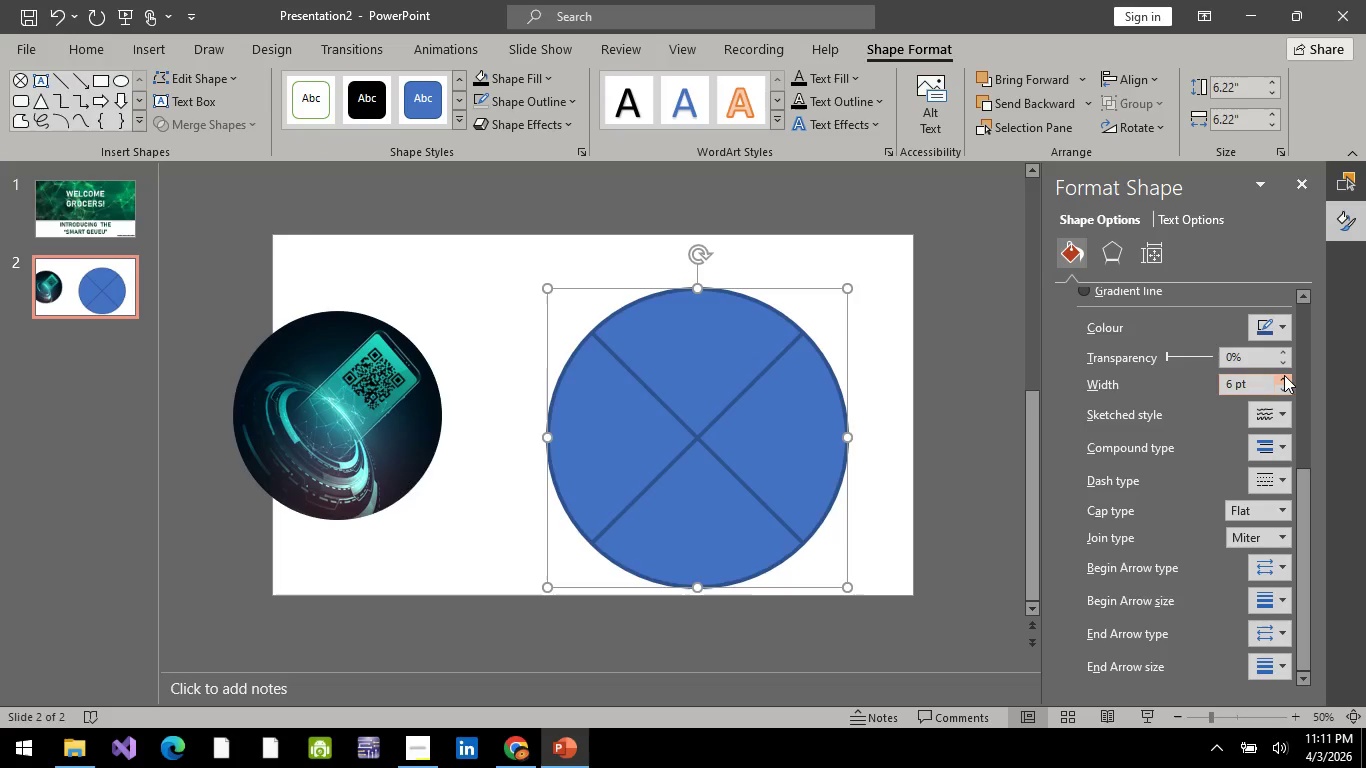 
triple_click([1284, 375])
 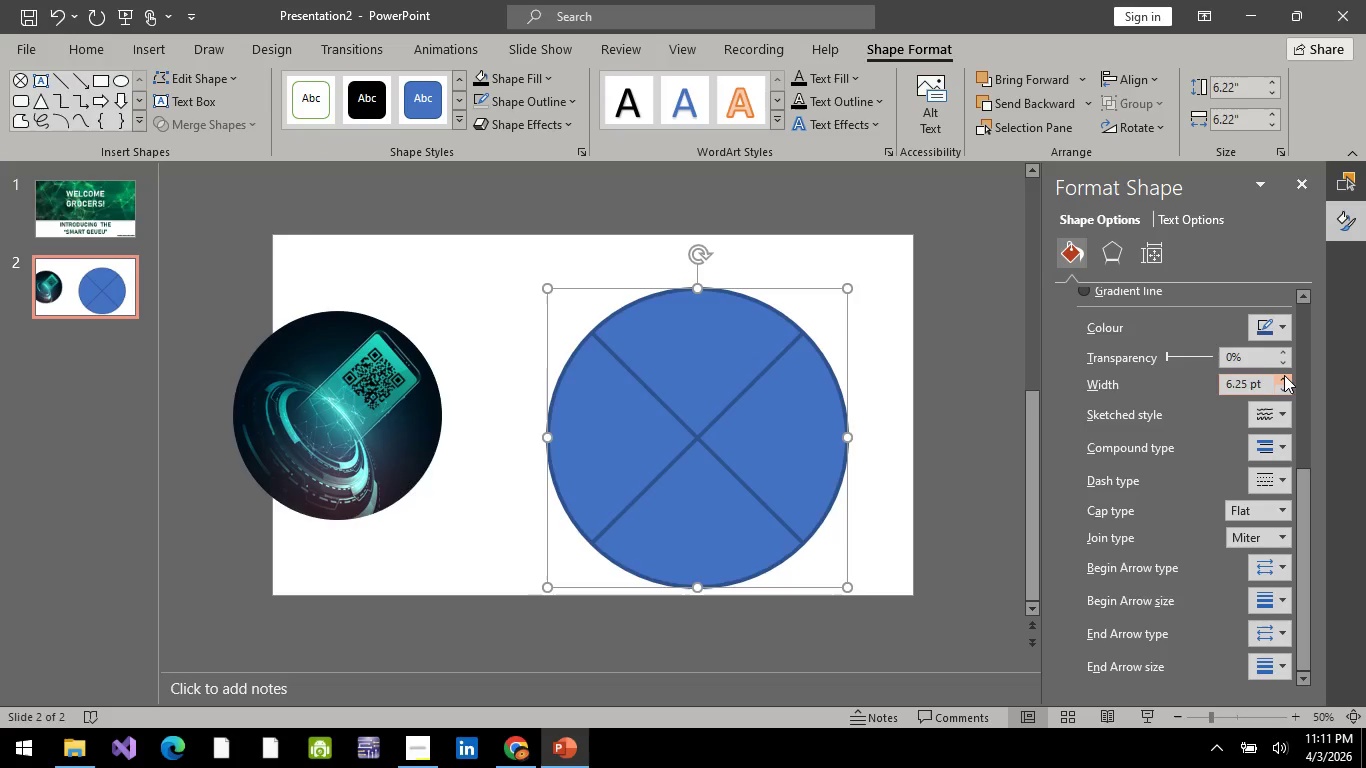 
triple_click([1284, 375])
 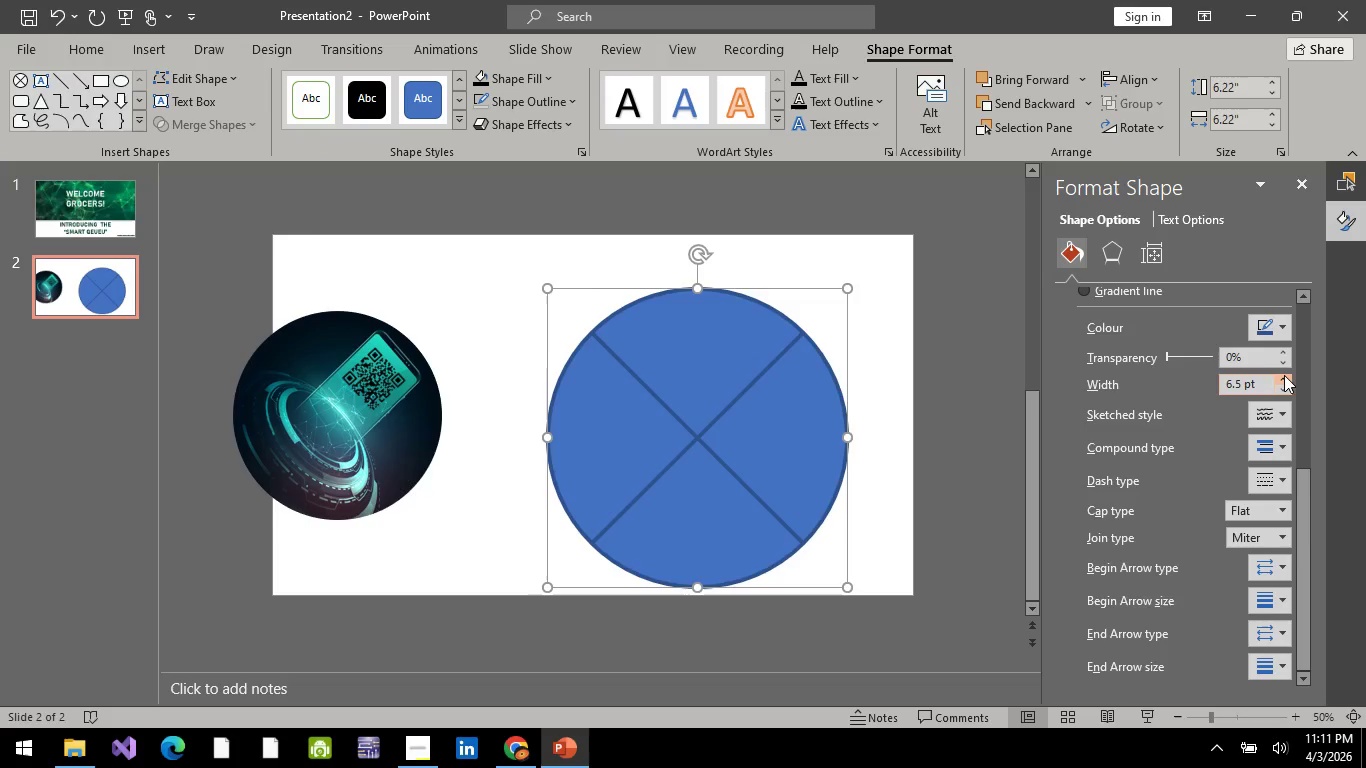 
triple_click([1284, 375])
 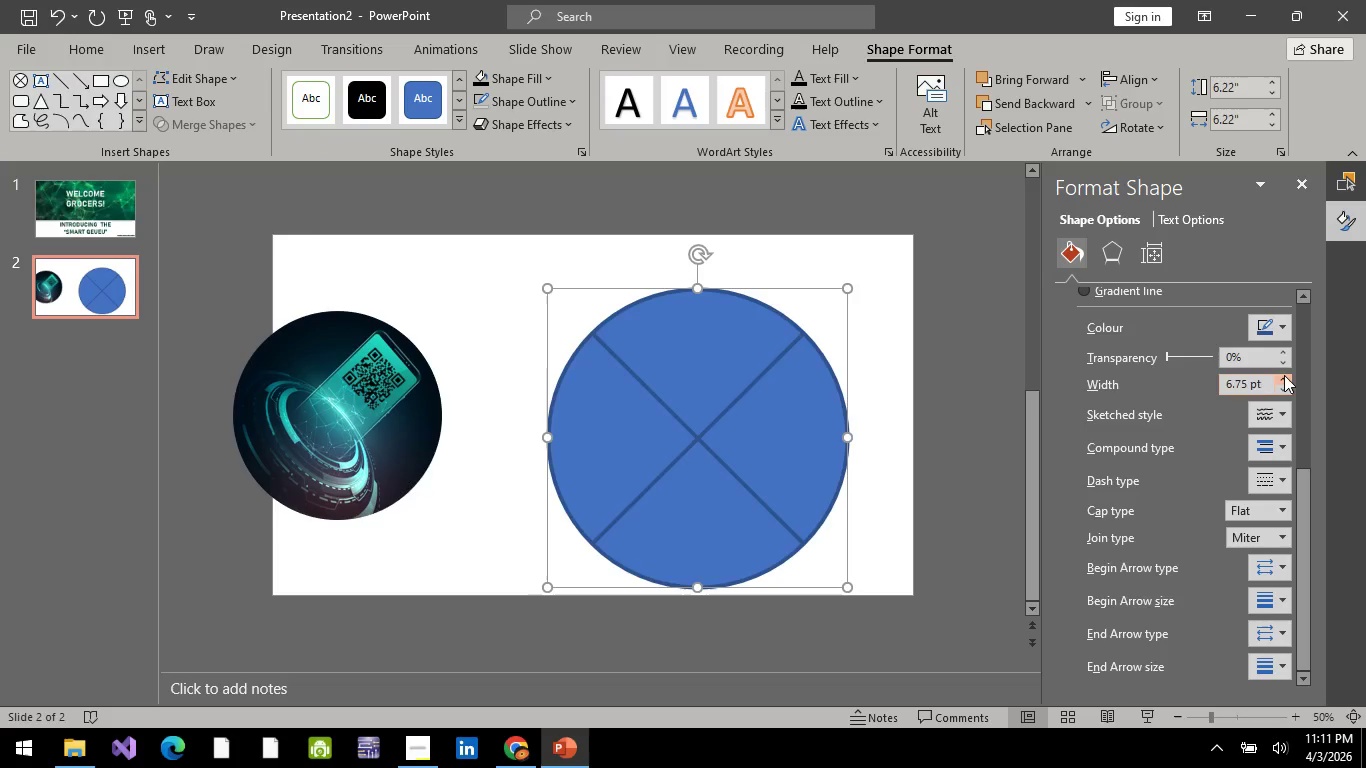 
triple_click([1284, 375])
 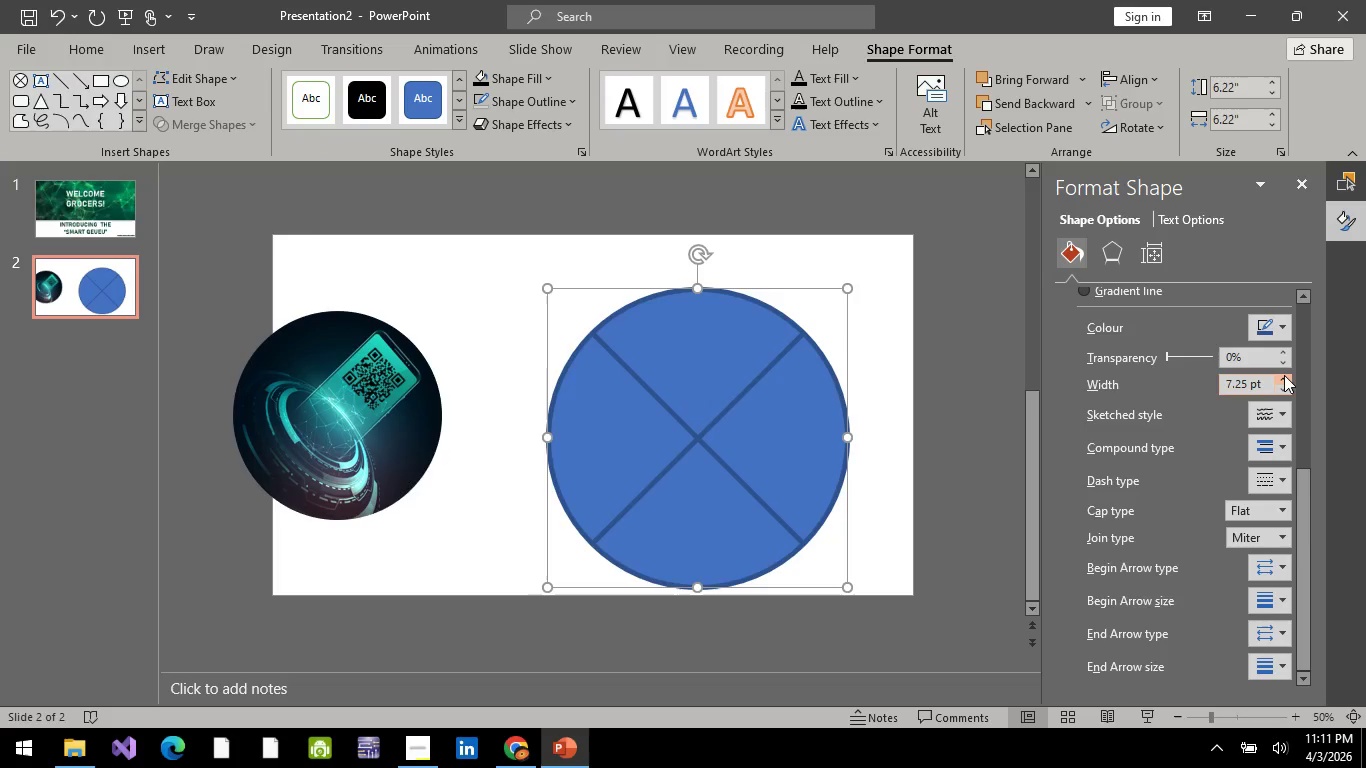 
triple_click([1284, 375])
 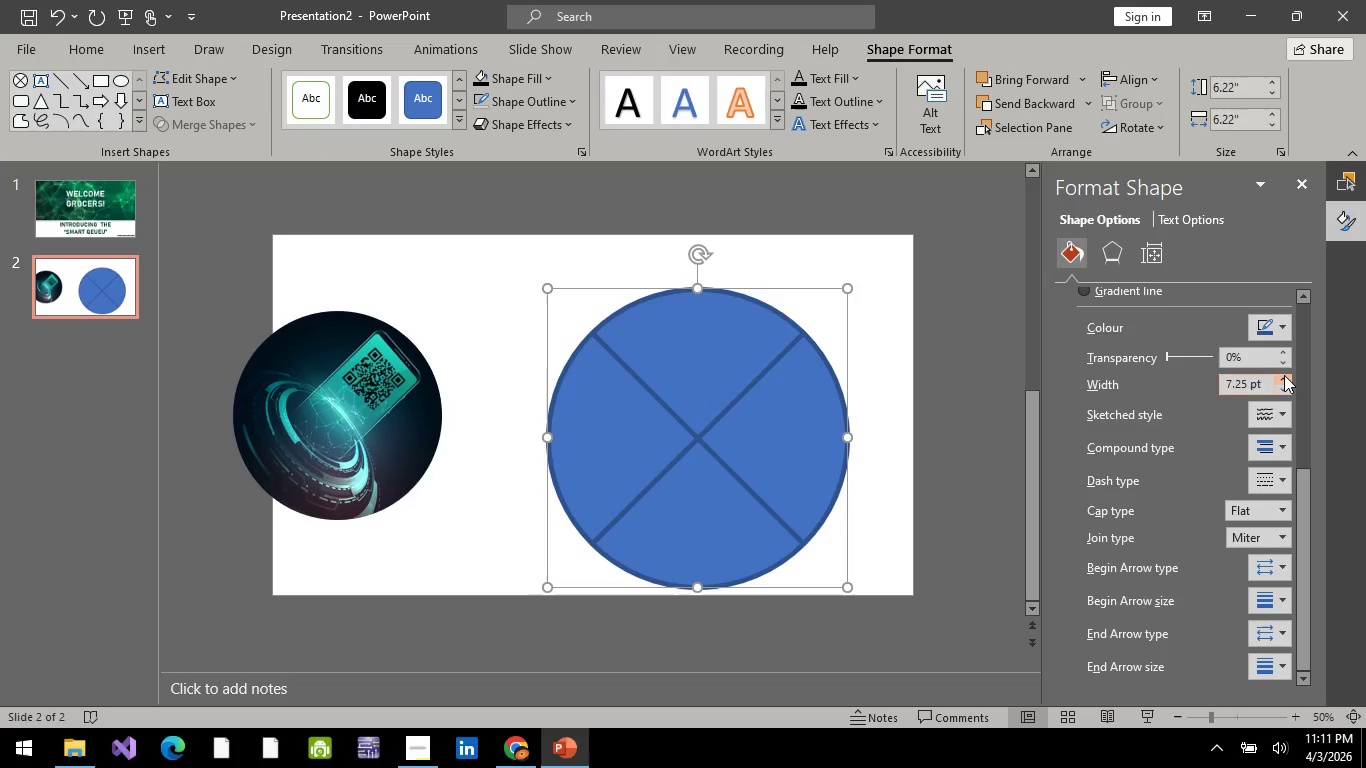 
triple_click([1284, 375])
 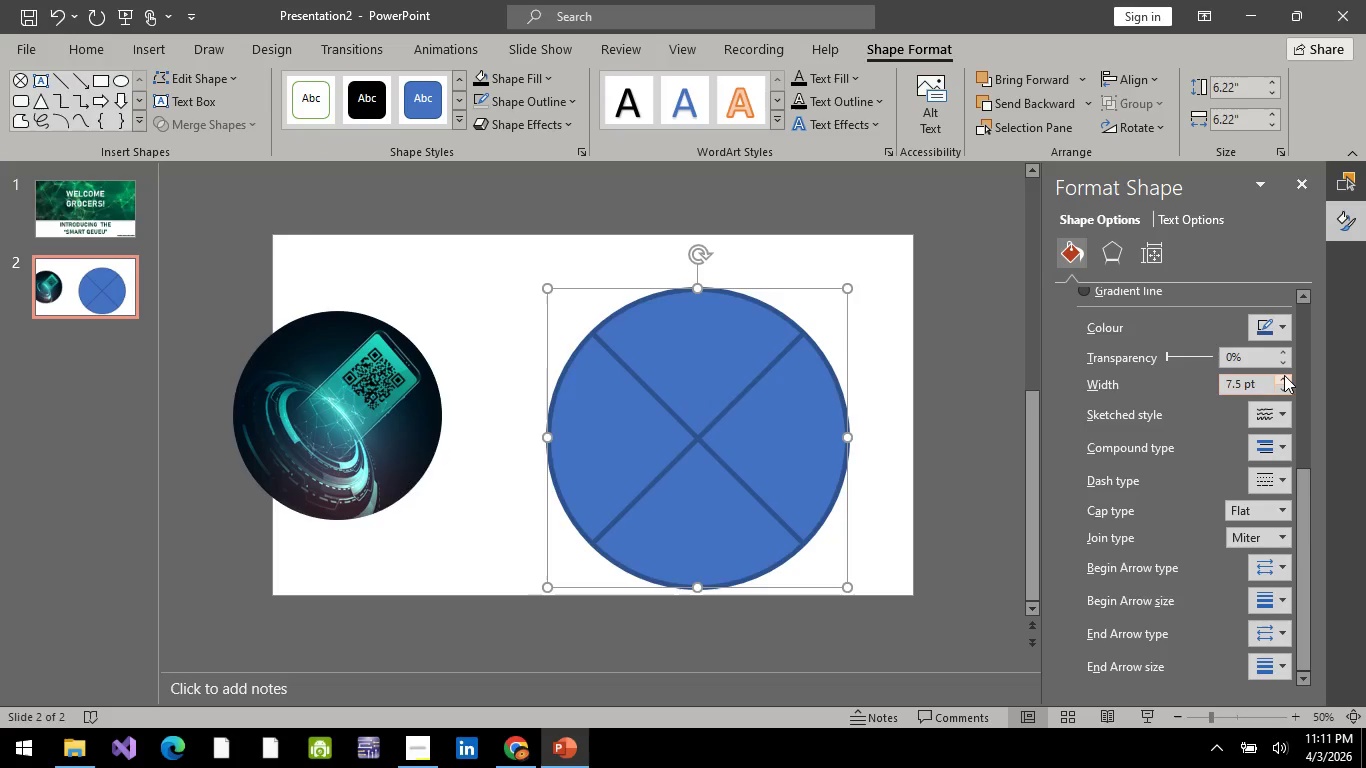 
triple_click([1284, 375])
 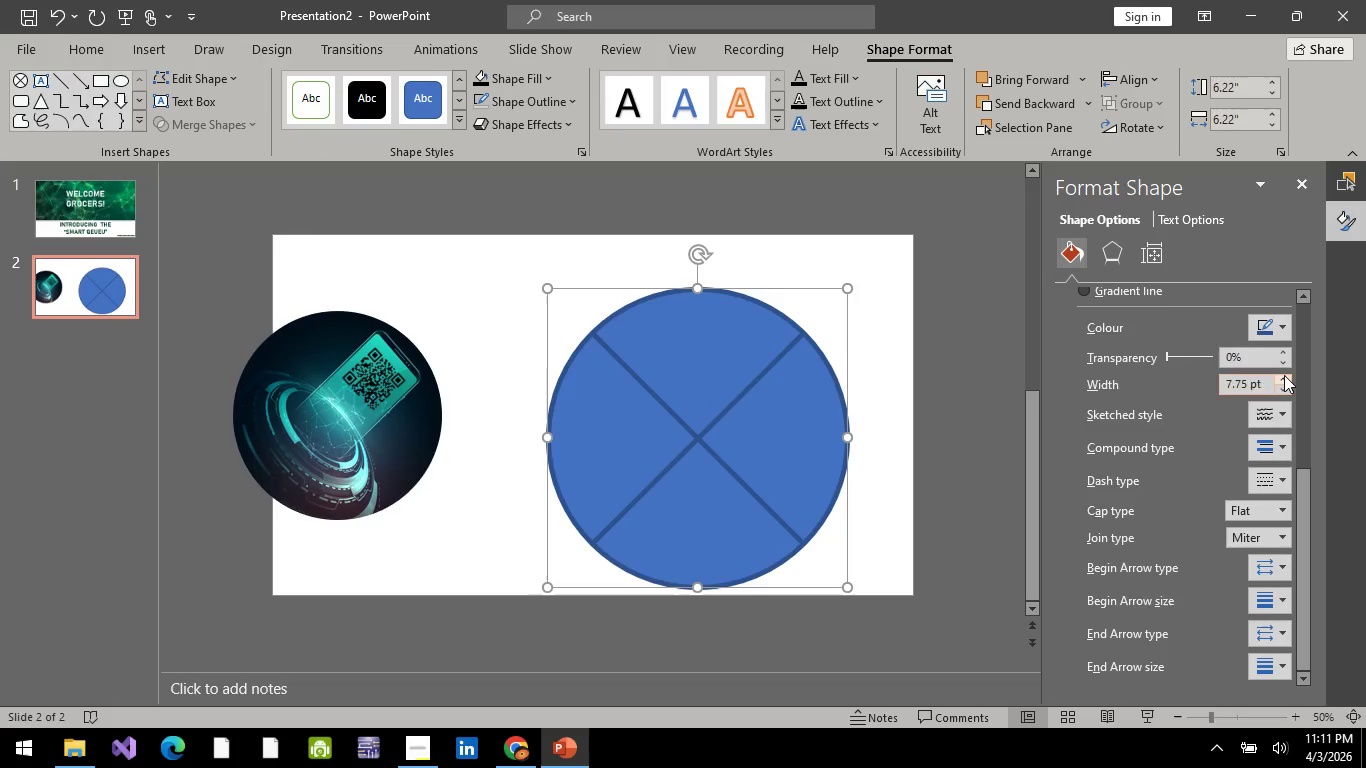 
triple_click([1284, 375])
 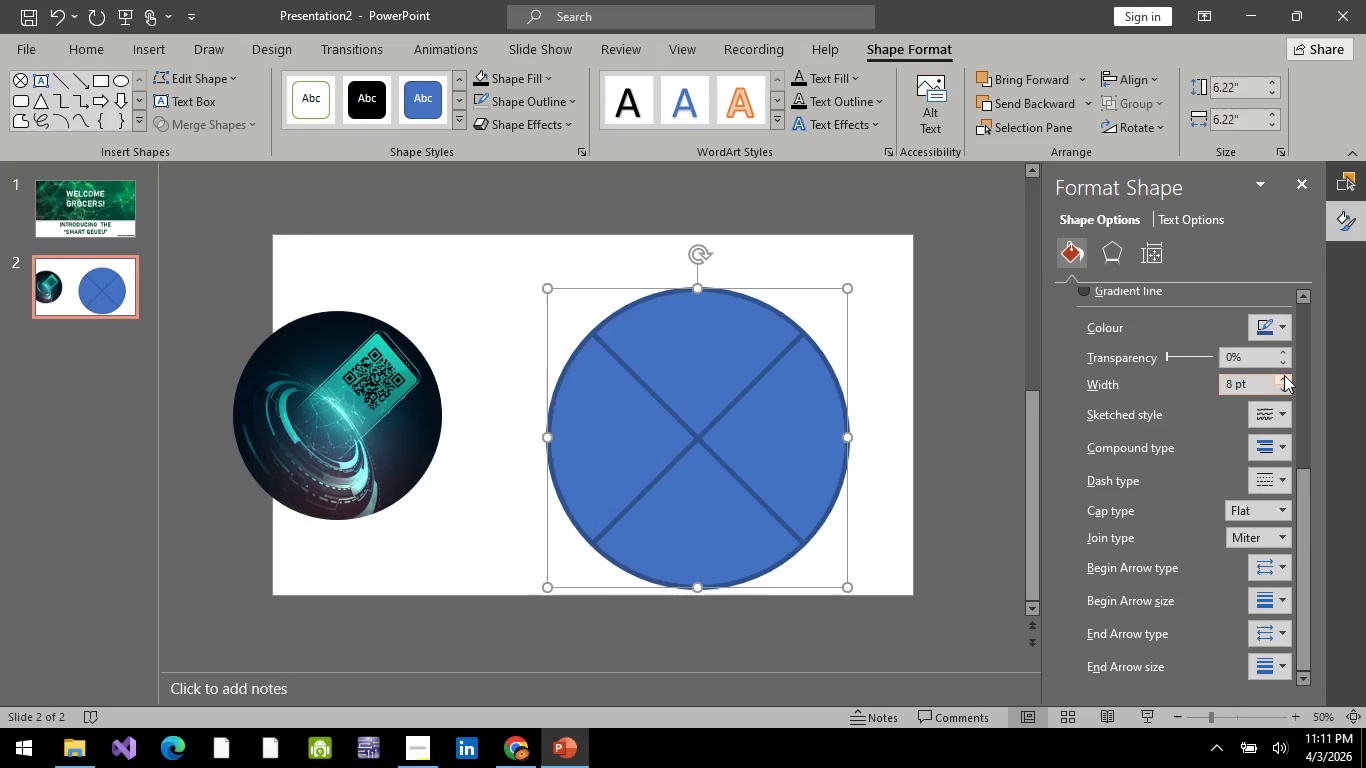 
triple_click([1284, 375])
 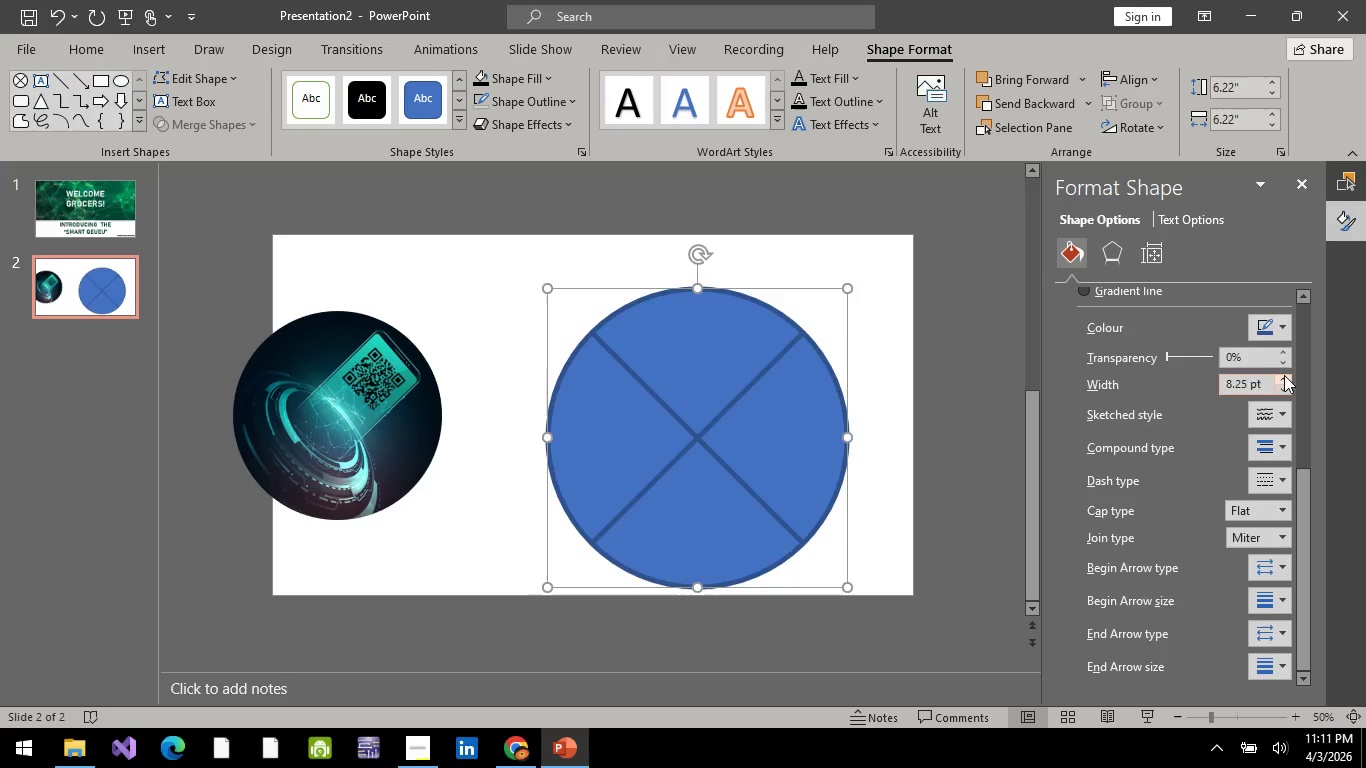 
triple_click([1284, 375])
 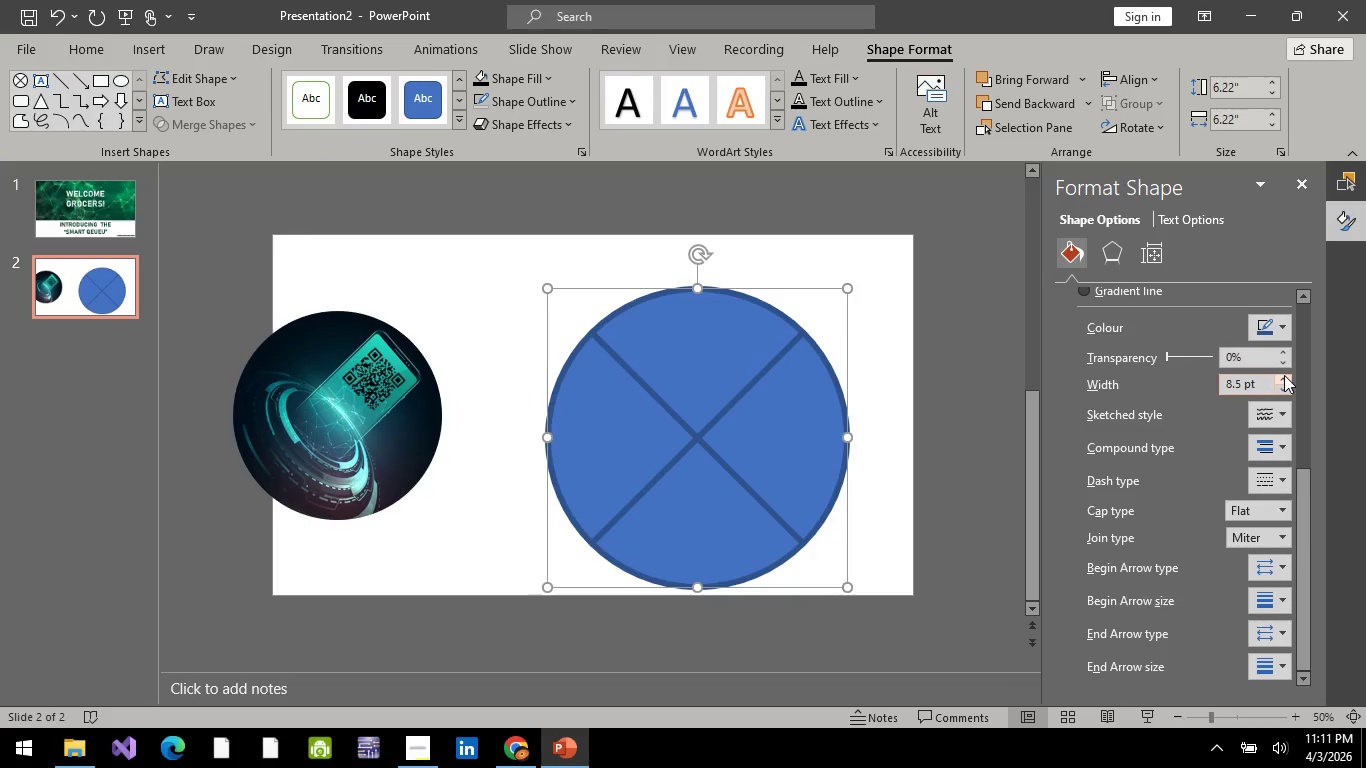 
triple_click([1284, 375])
 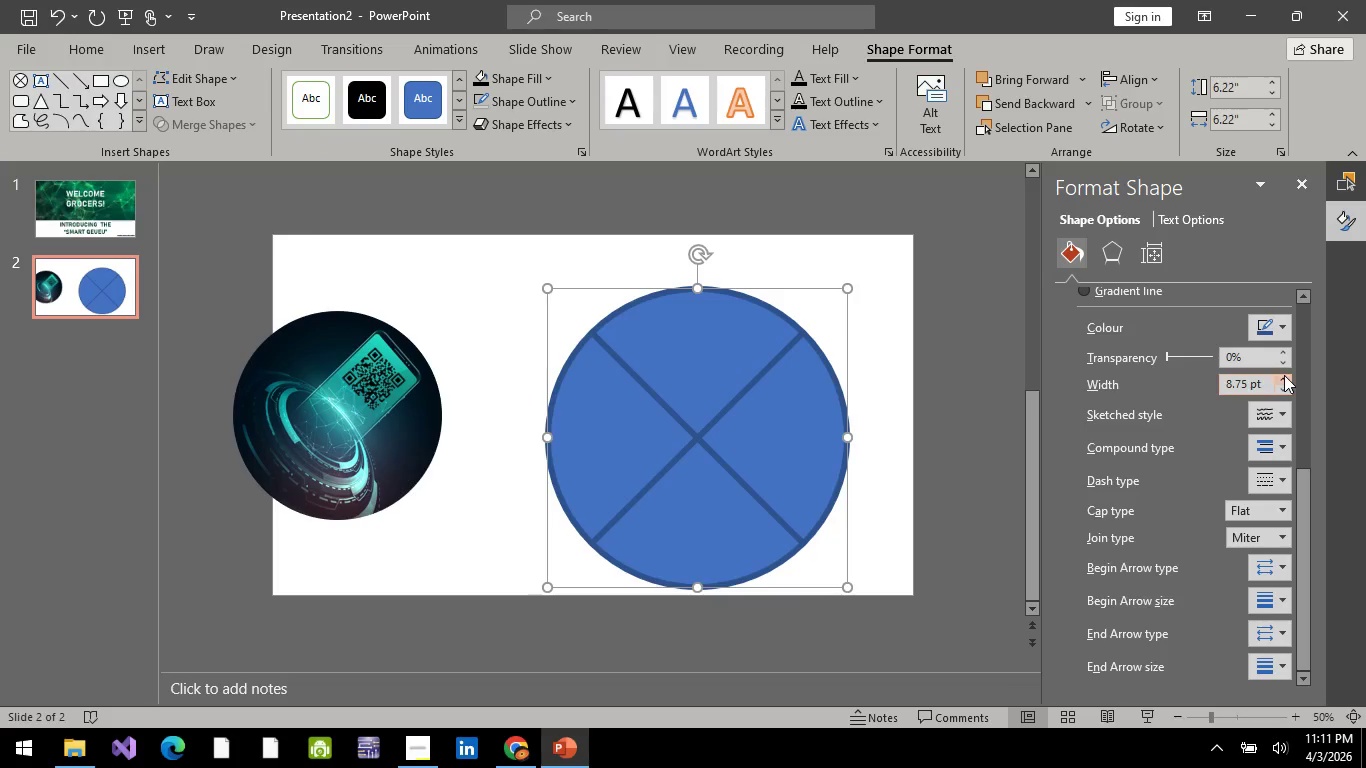 
triple_click([1284, 375])
 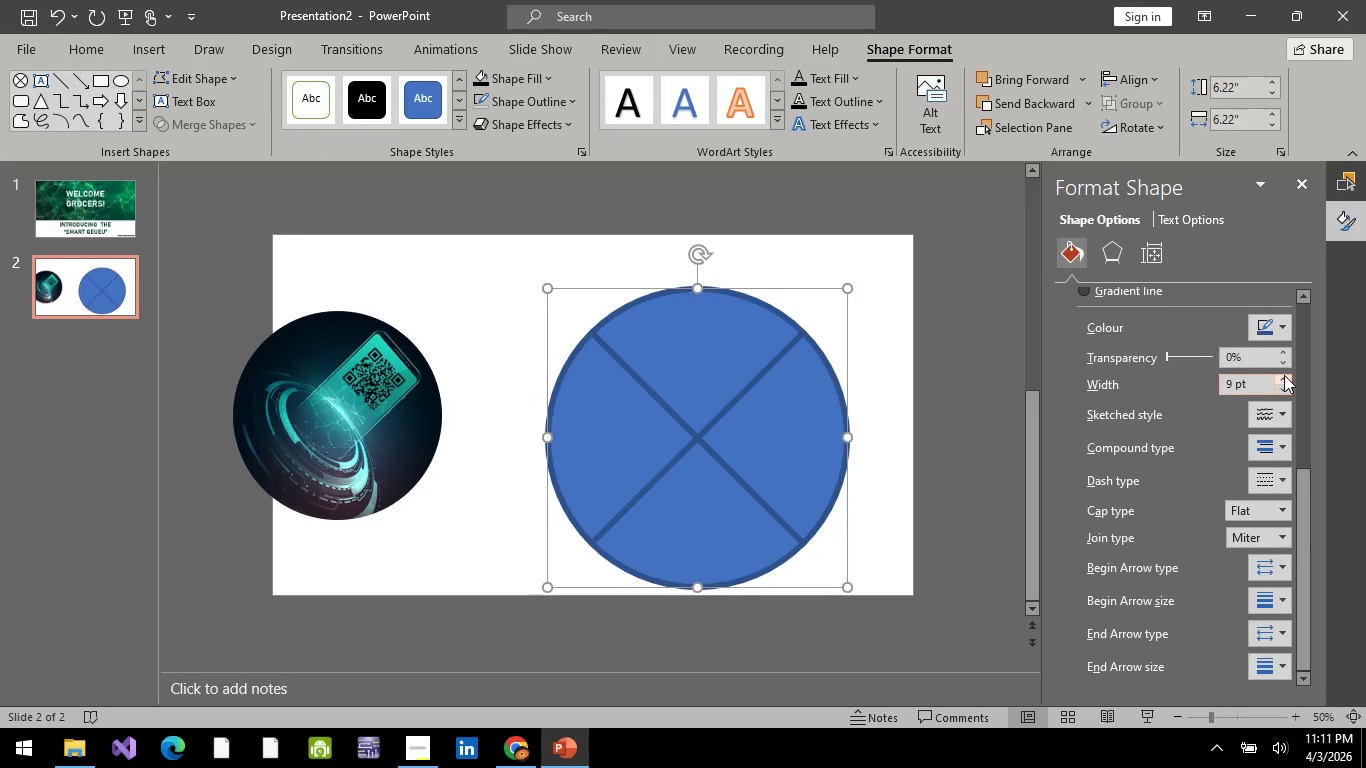 
triple_click([1284, 375])
 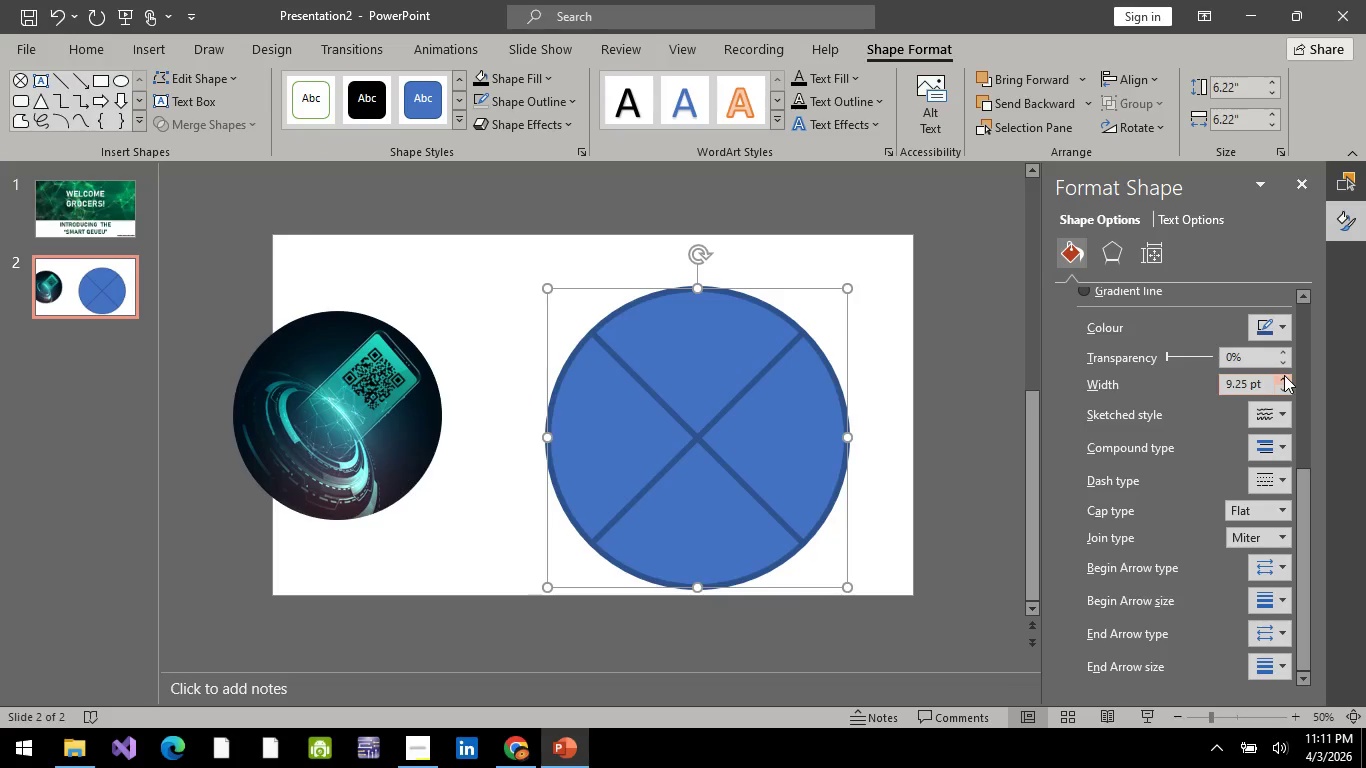 
triple_click([1284, 375])
 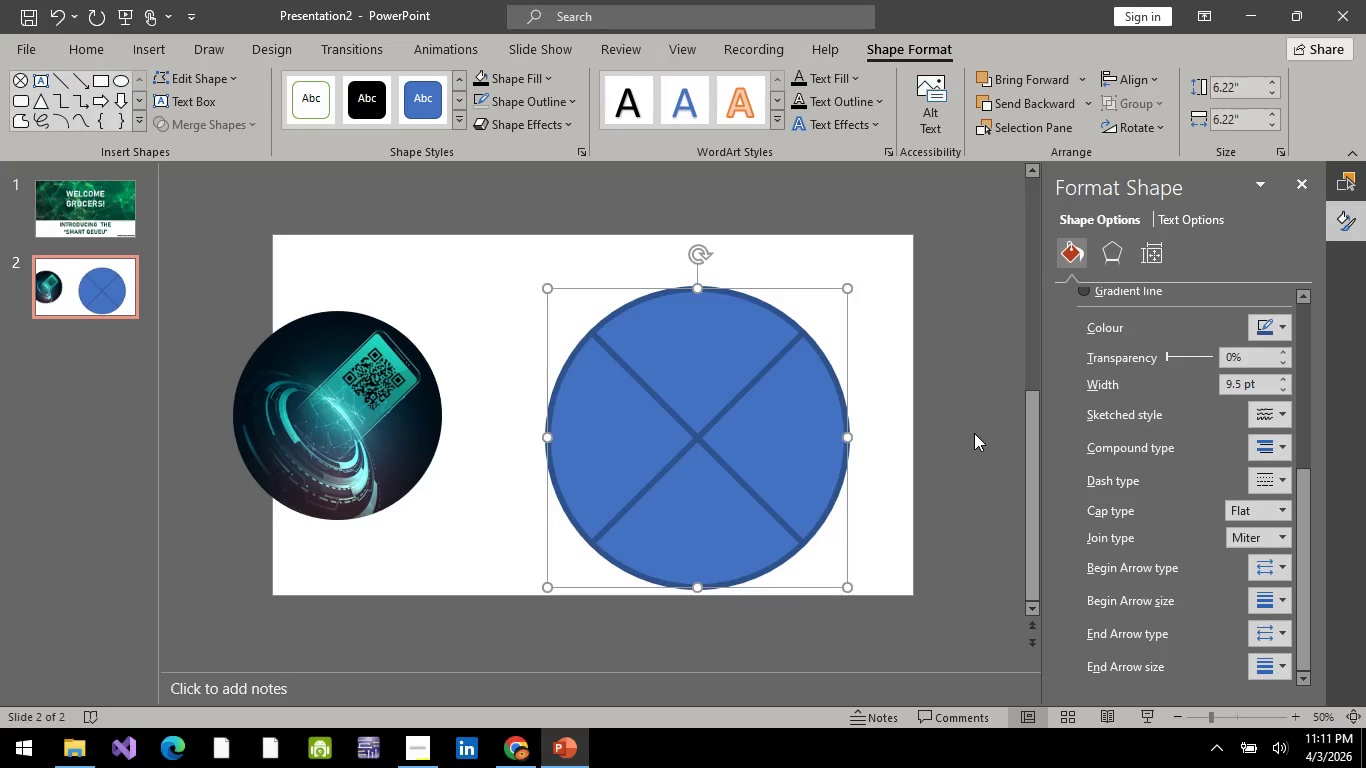 
left_click([974, 433])
 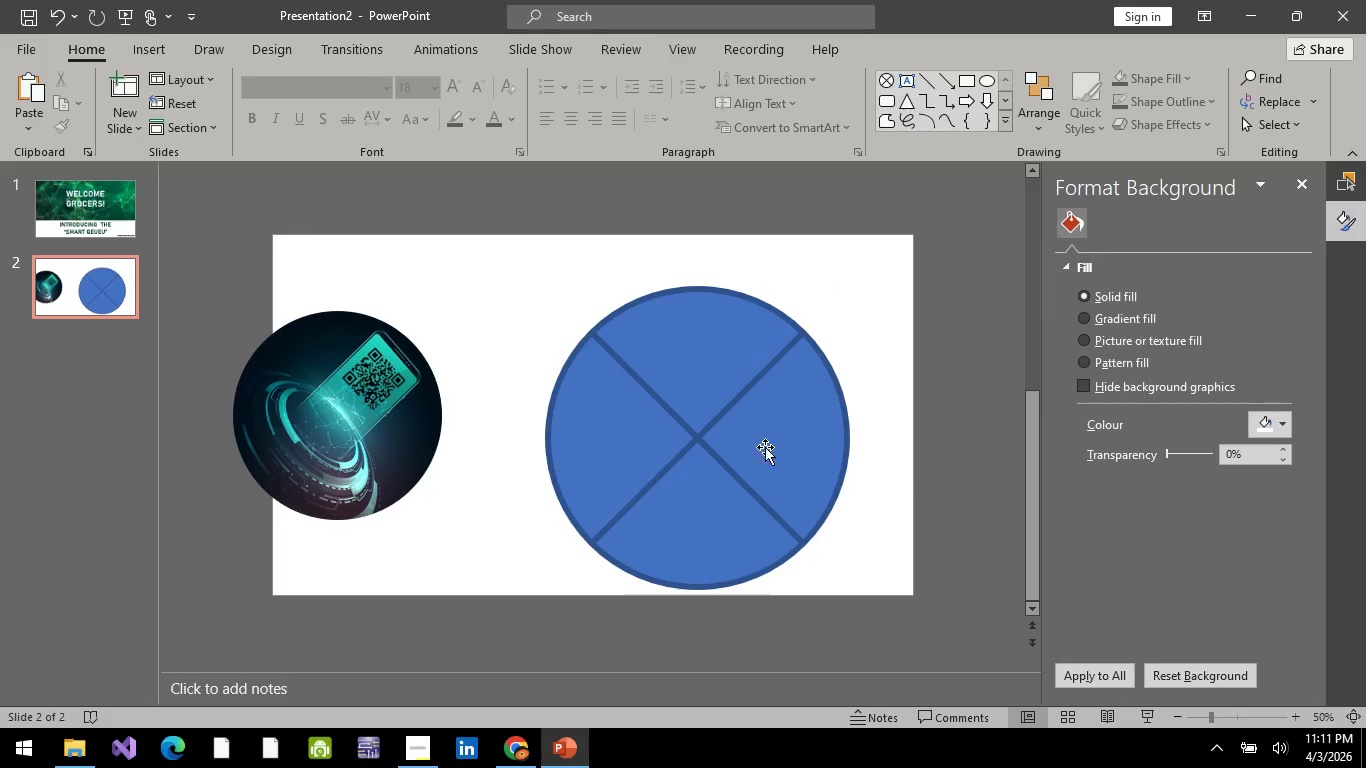 
left_click_drag(start_coordinate=[765, 447], to_coordinate=[771, 428])
 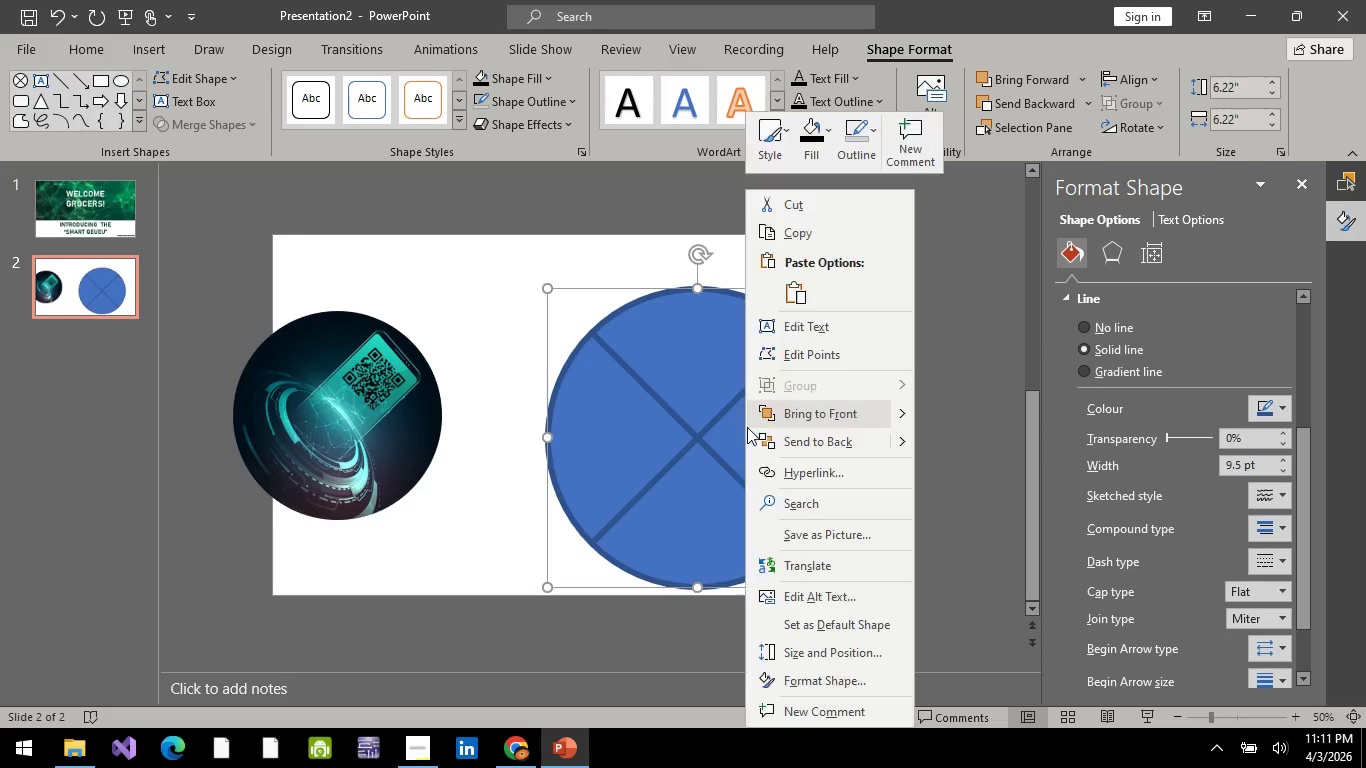 
scroll: coordinate [1130, 444], scroll_direction: down, amount: 4.0
 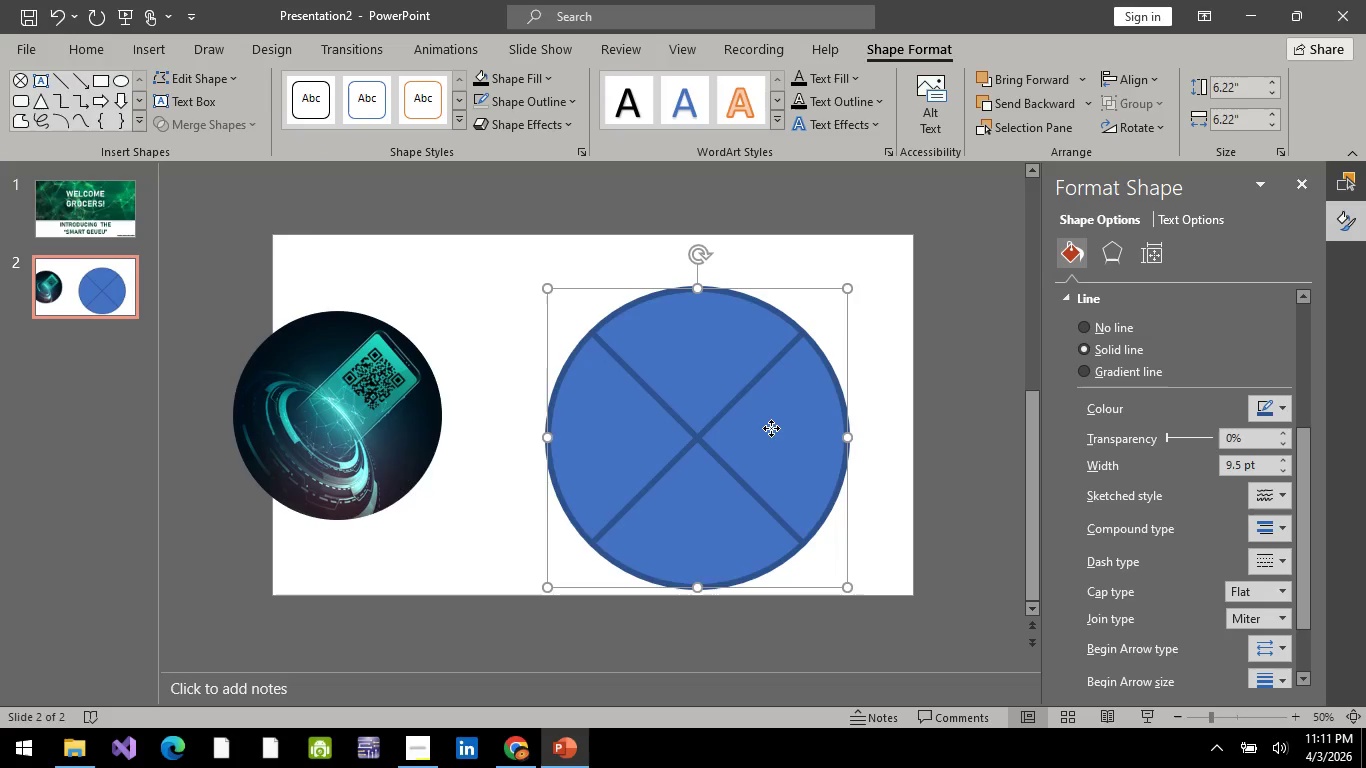 
left_click([771, 428])
 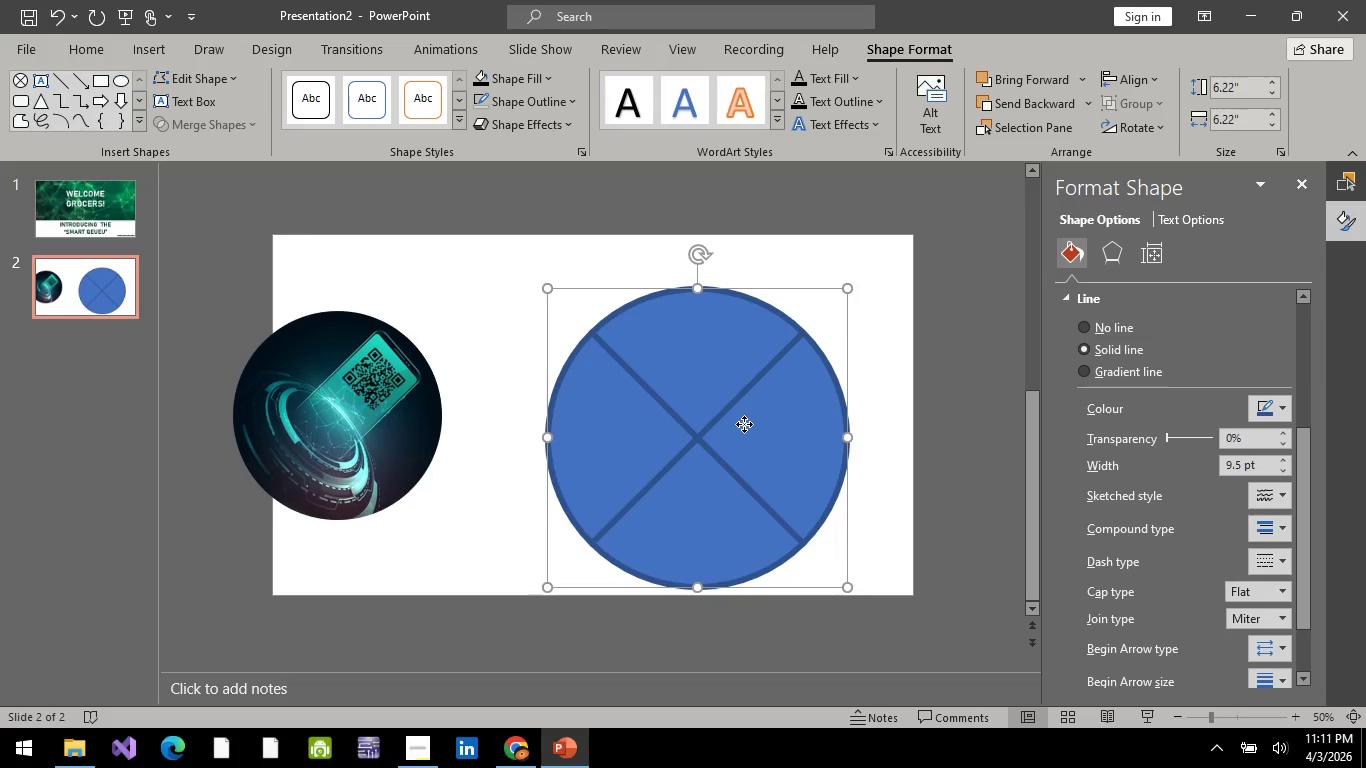 
right_click([744, 424])
 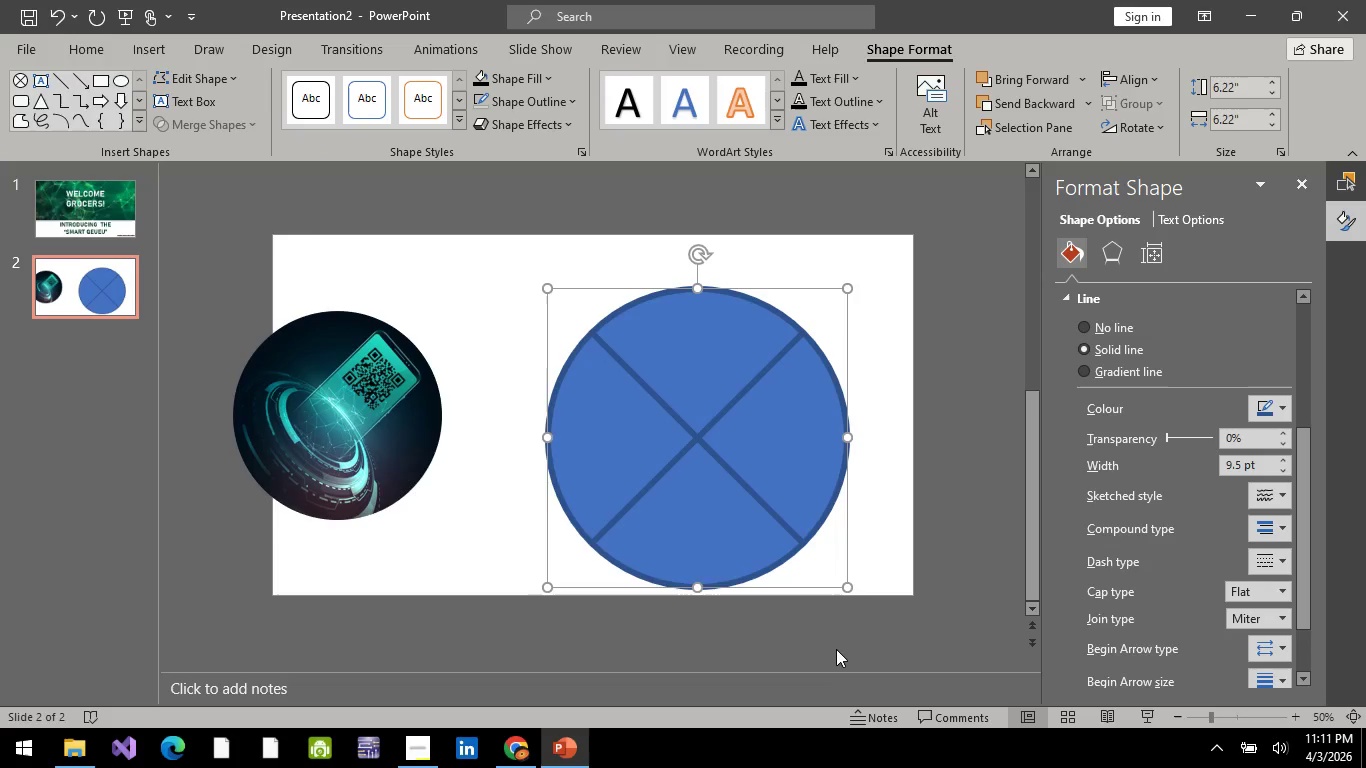 
wait(7.77)
 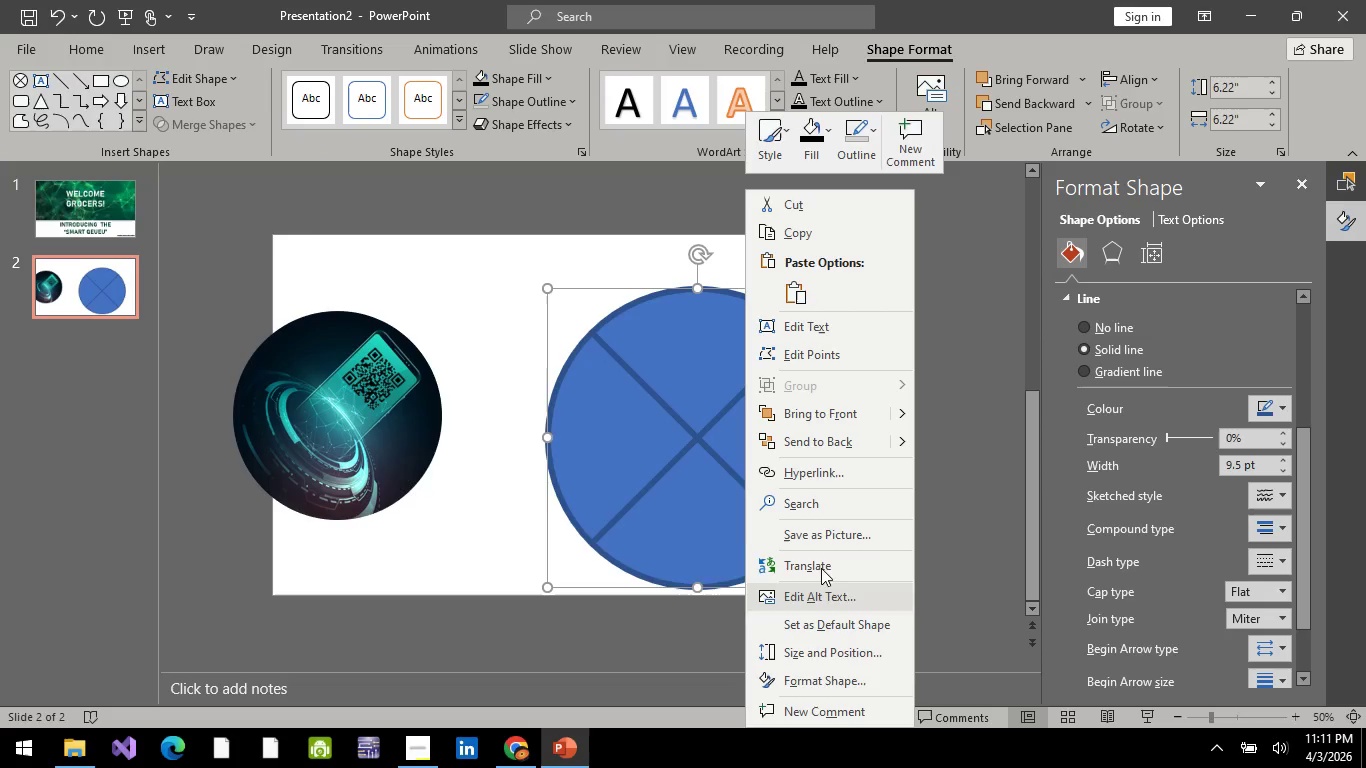 
scroll: coordinate [1172, 511], scroll_direction: down, amount: 2.0
 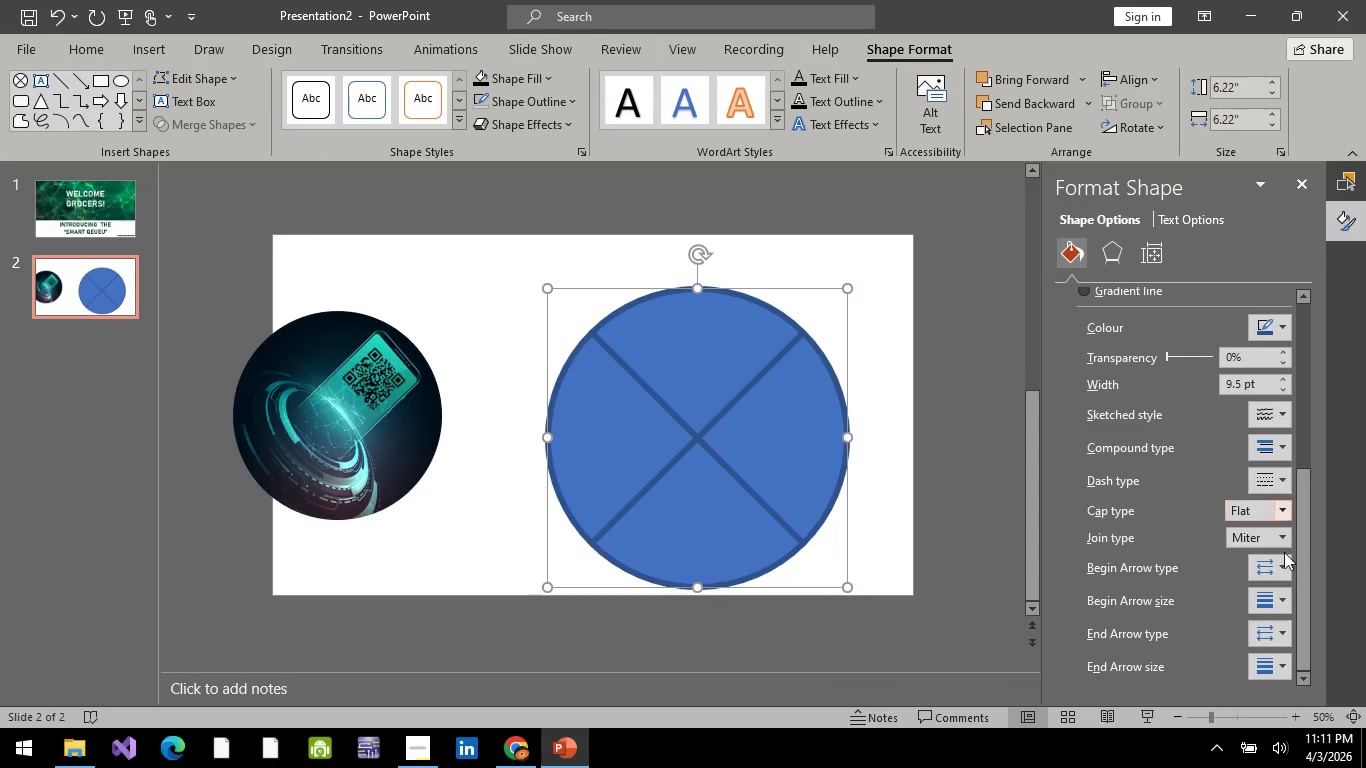 
left_click([1284, 506])
 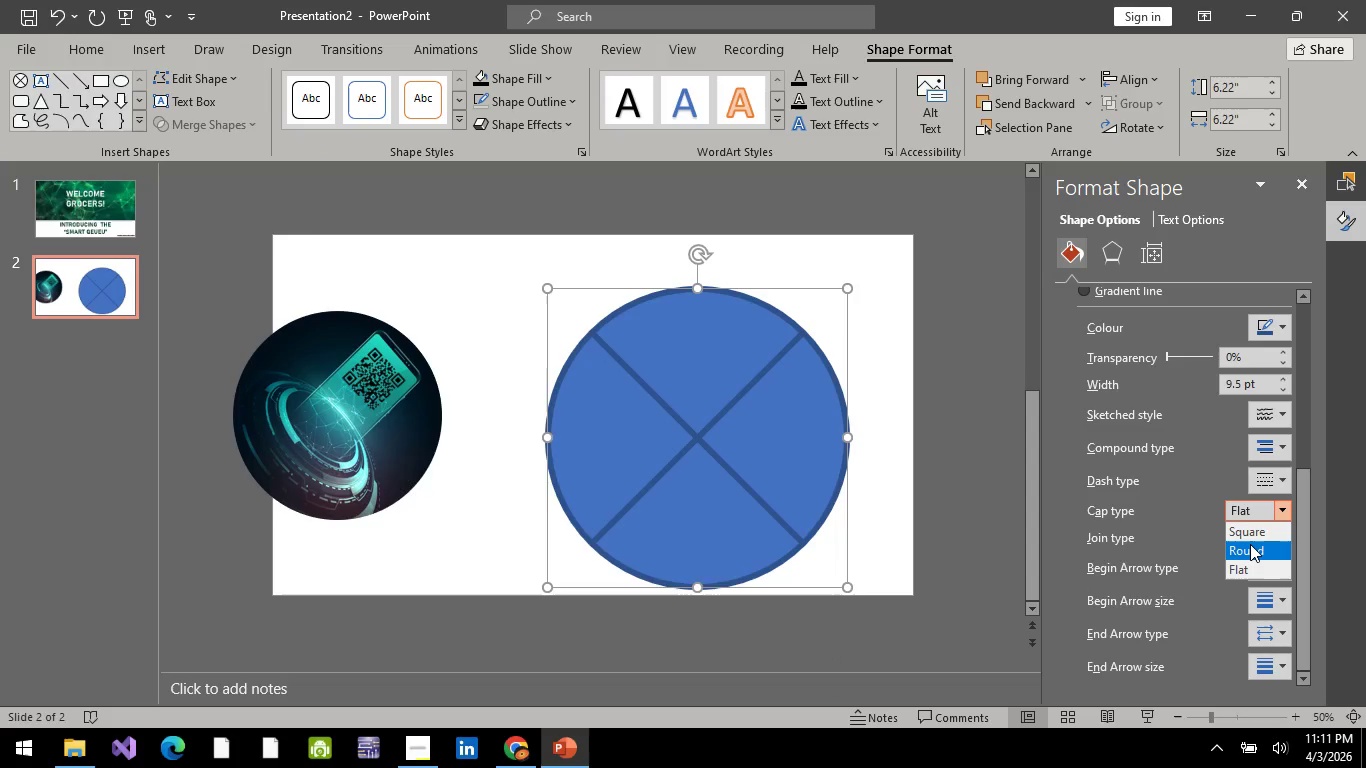 
left_click([1250, 544])
 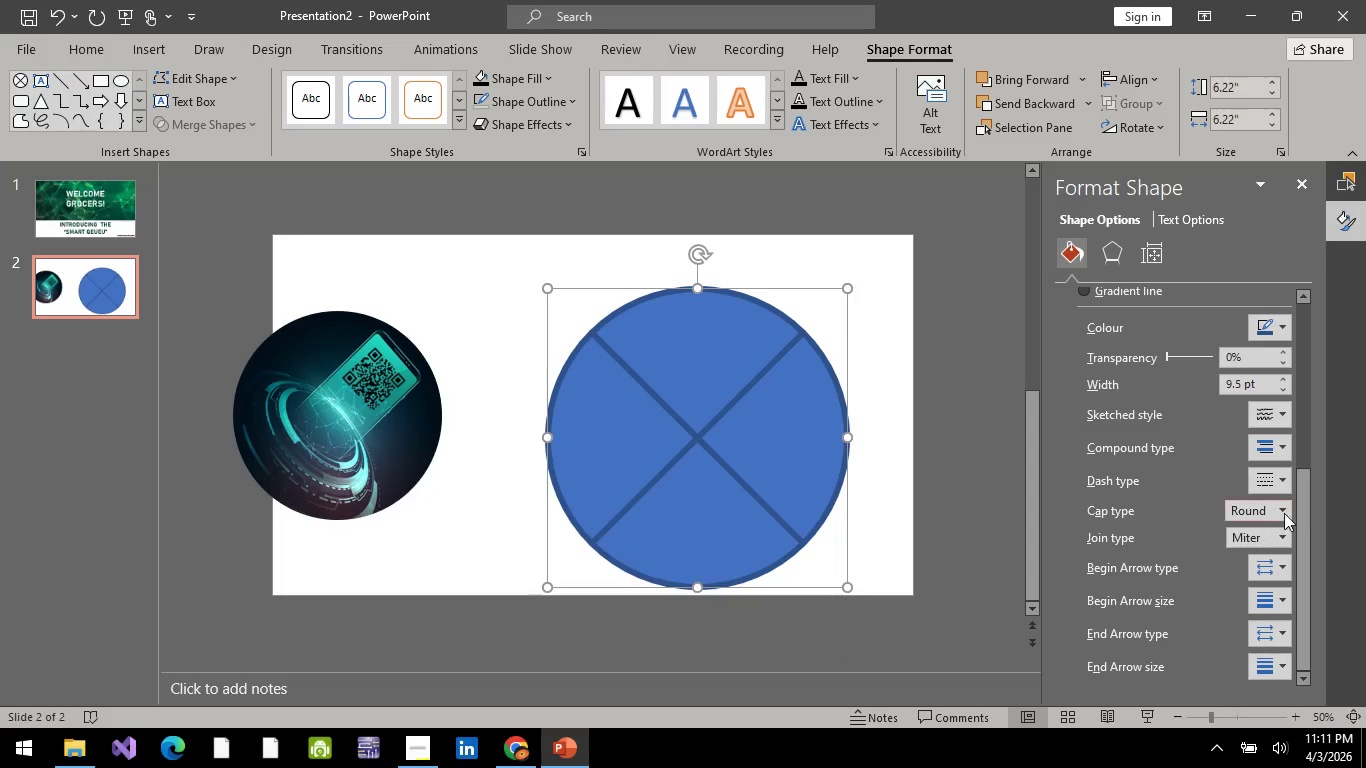 
left_click([1290, 510])
 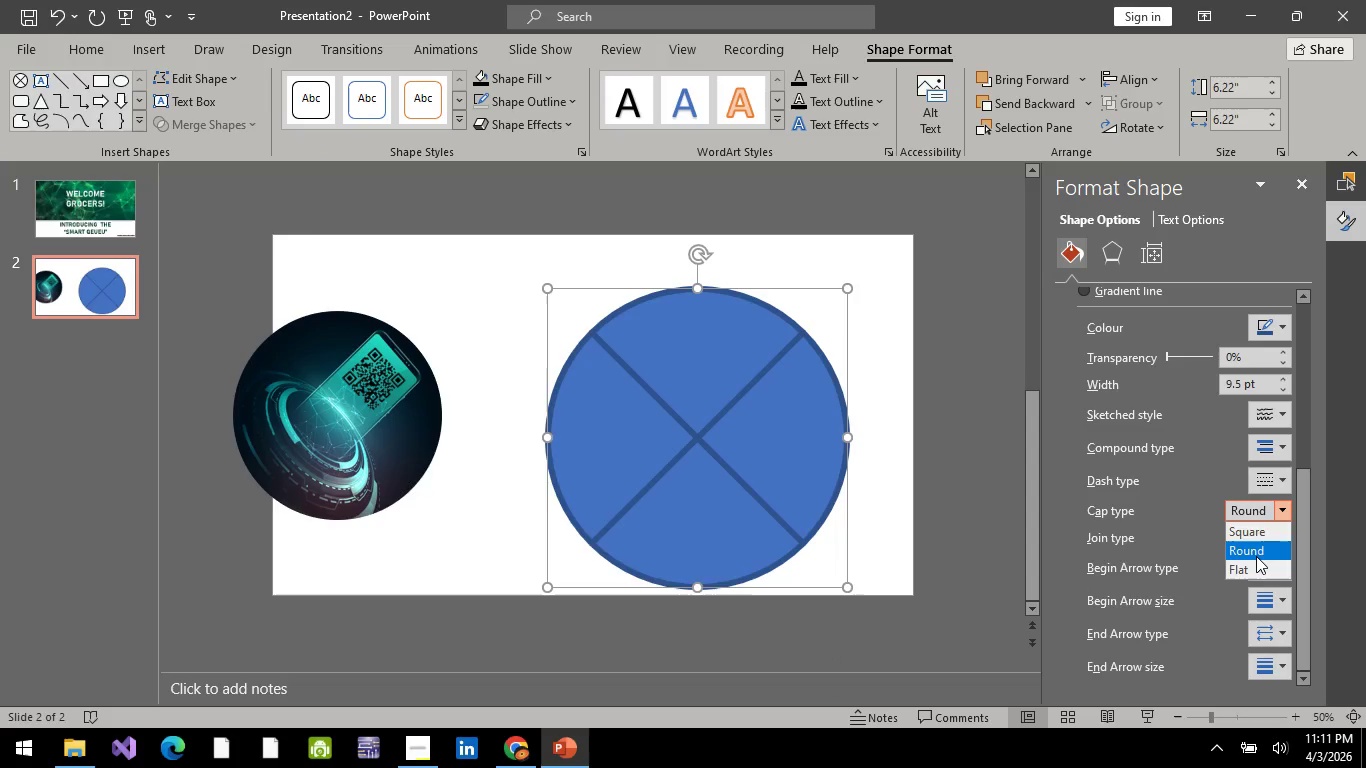 
left_click([1256, 556])
 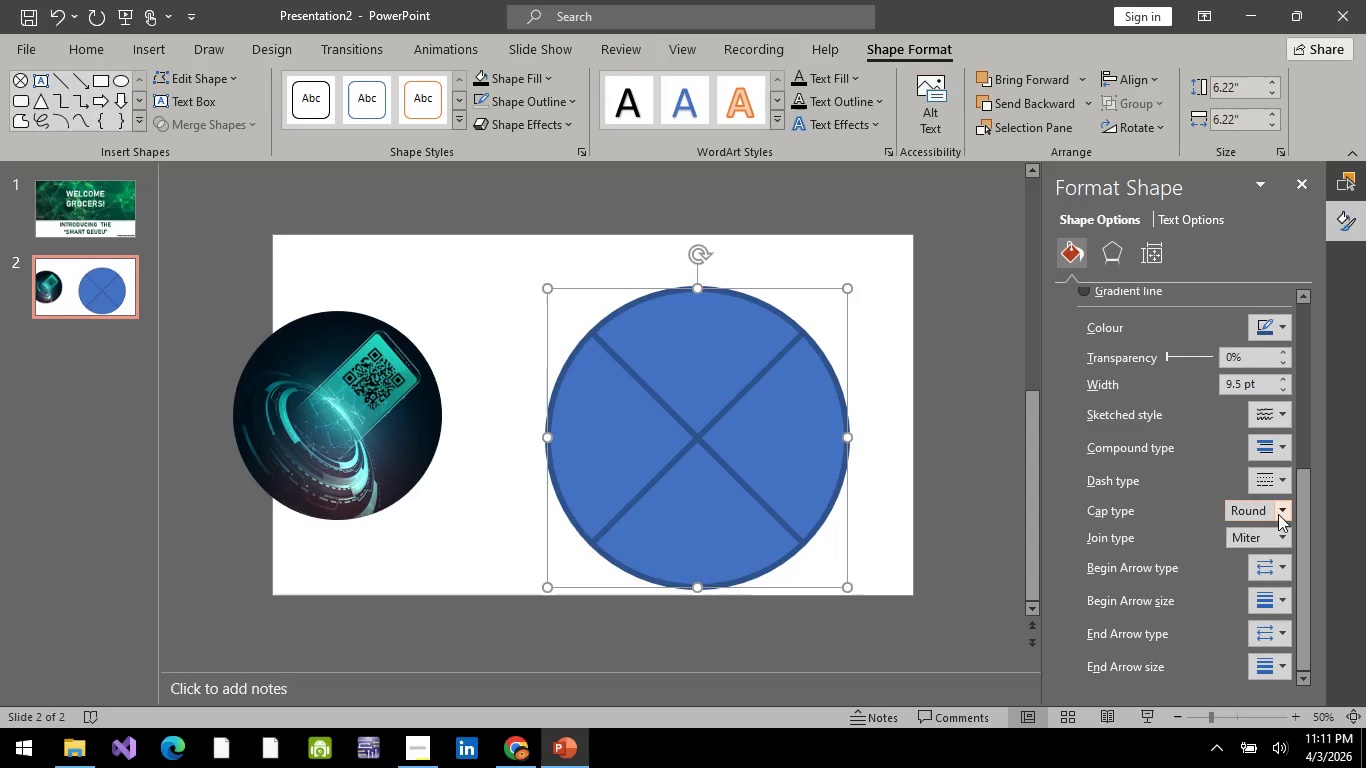 
left_click([1281, 514])
 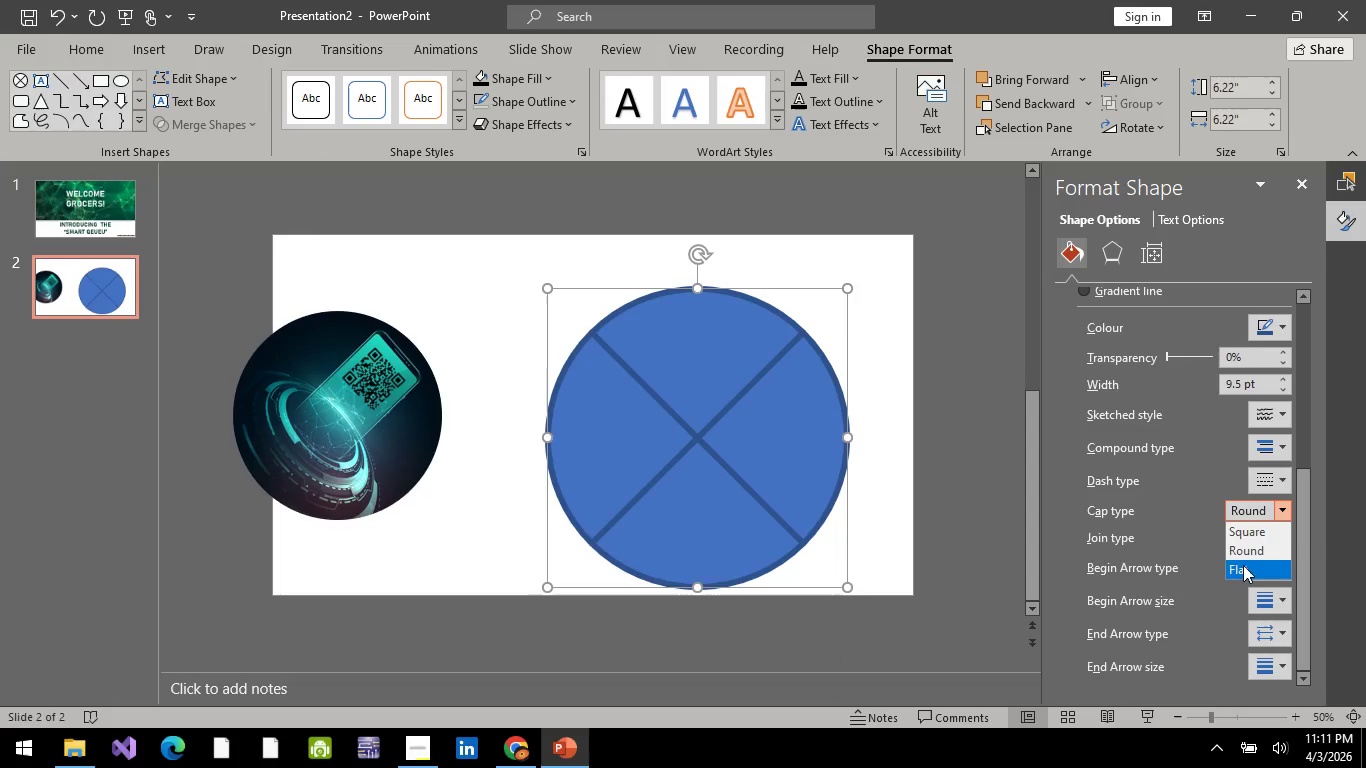 
left_click([1243, 566])
 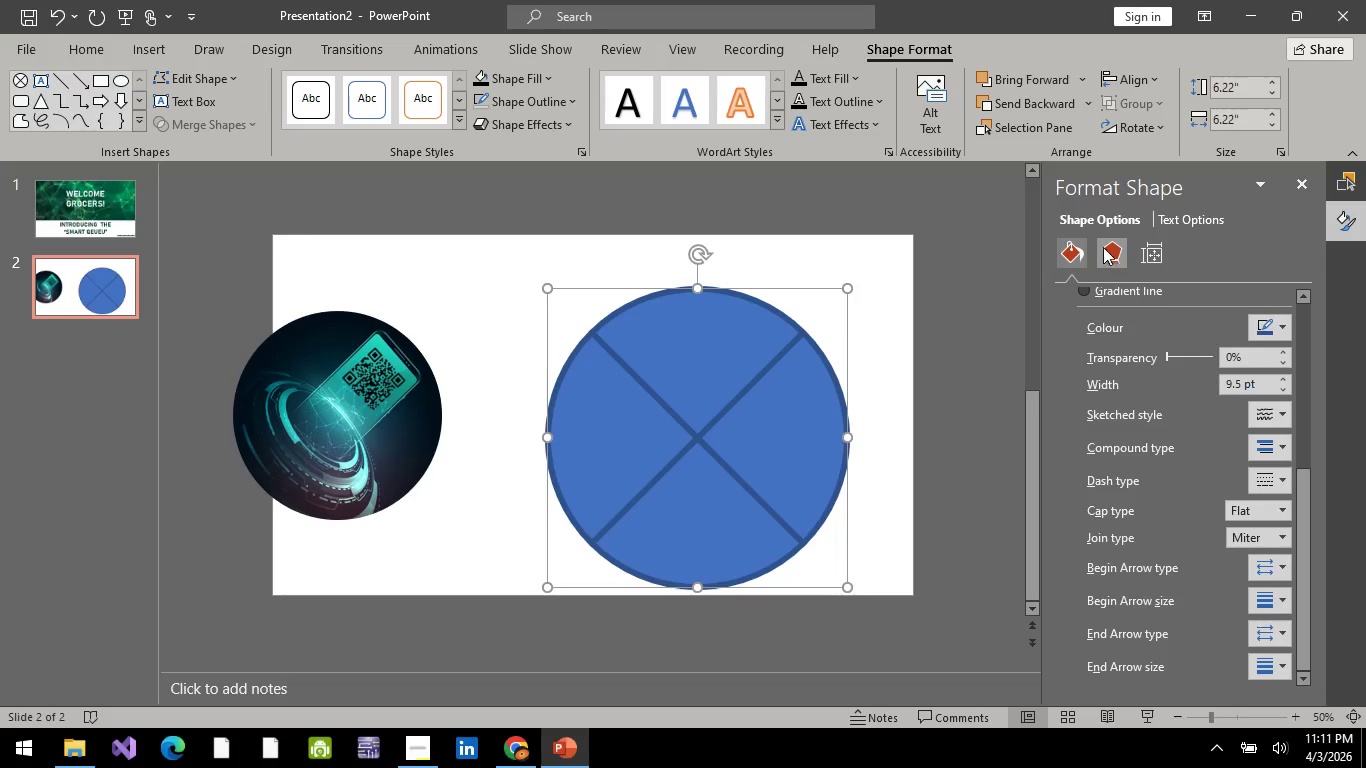 
left_click([1103, 247])
 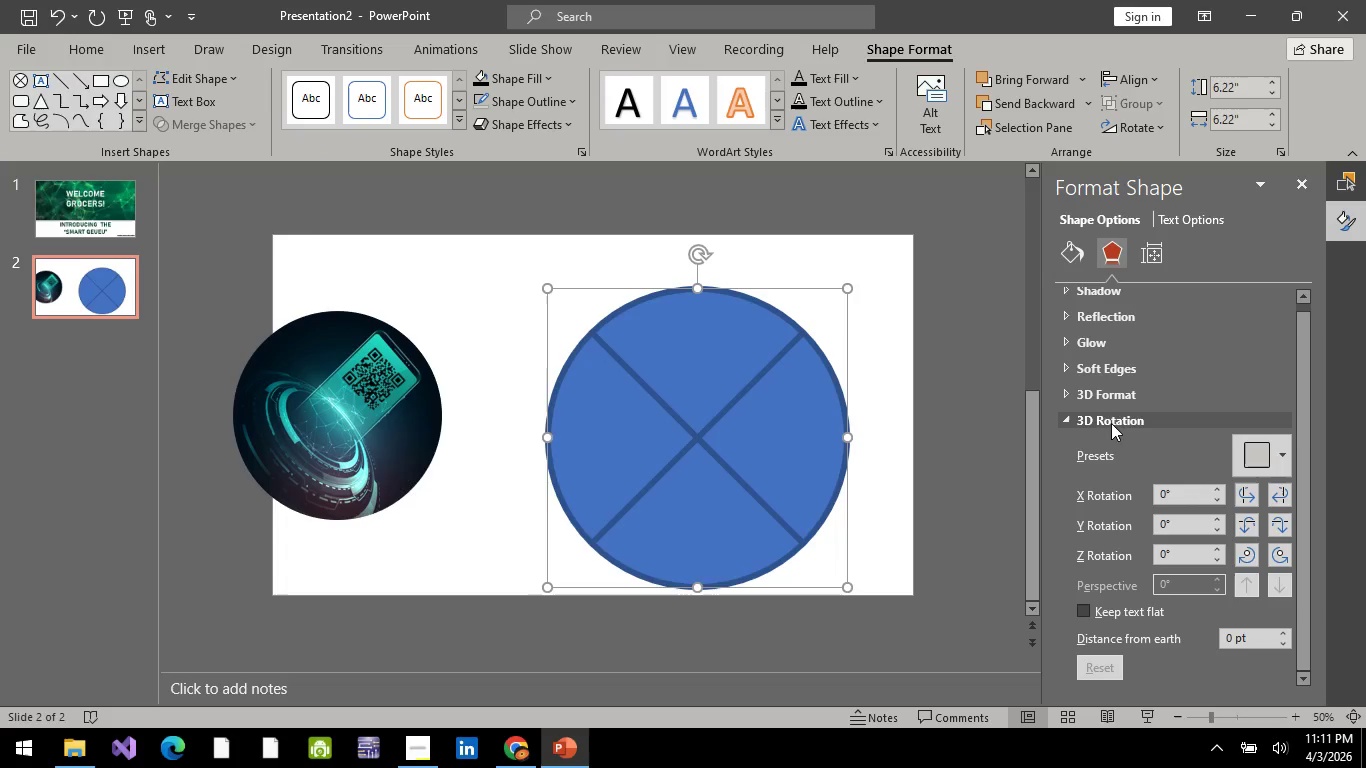 
scroll: coordinate [1125, 431], scroll_direction: up, amount: 3.0
 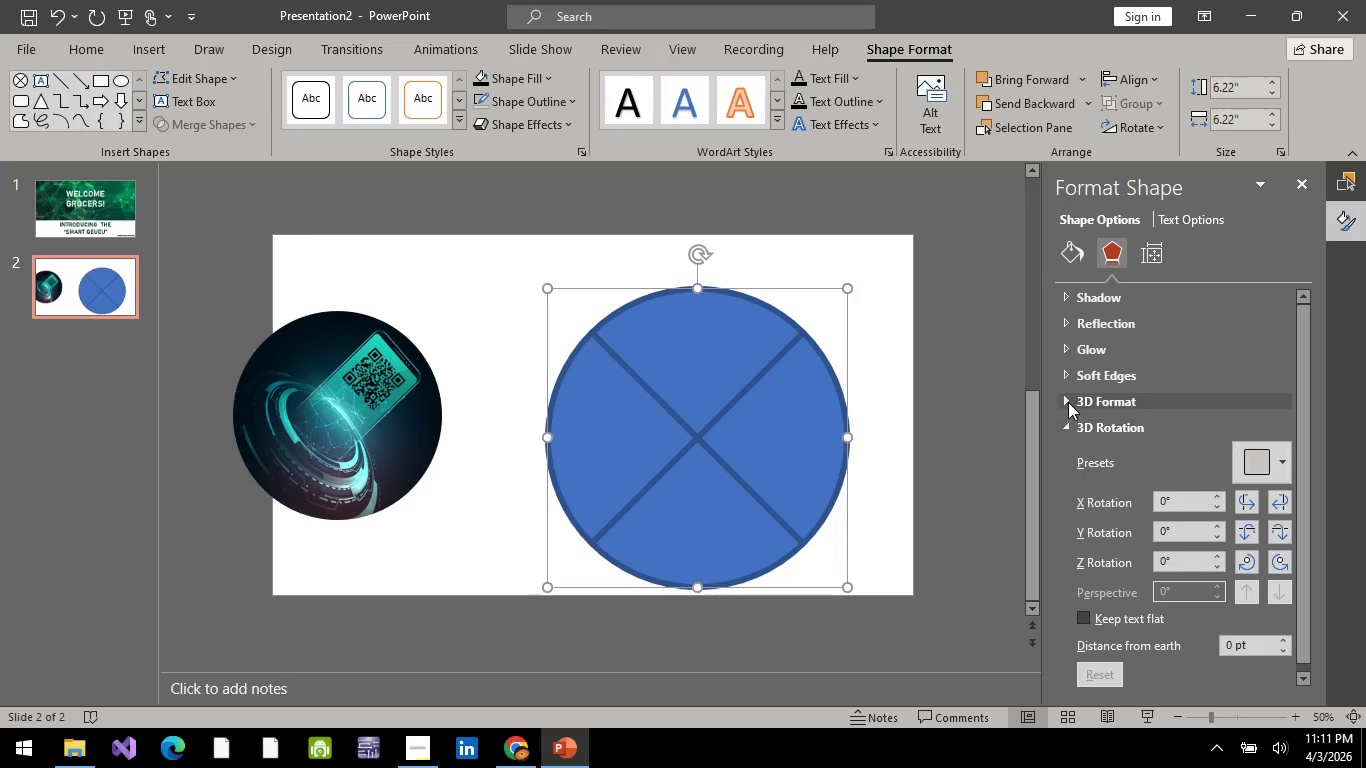 
left_click([1068, 402])
 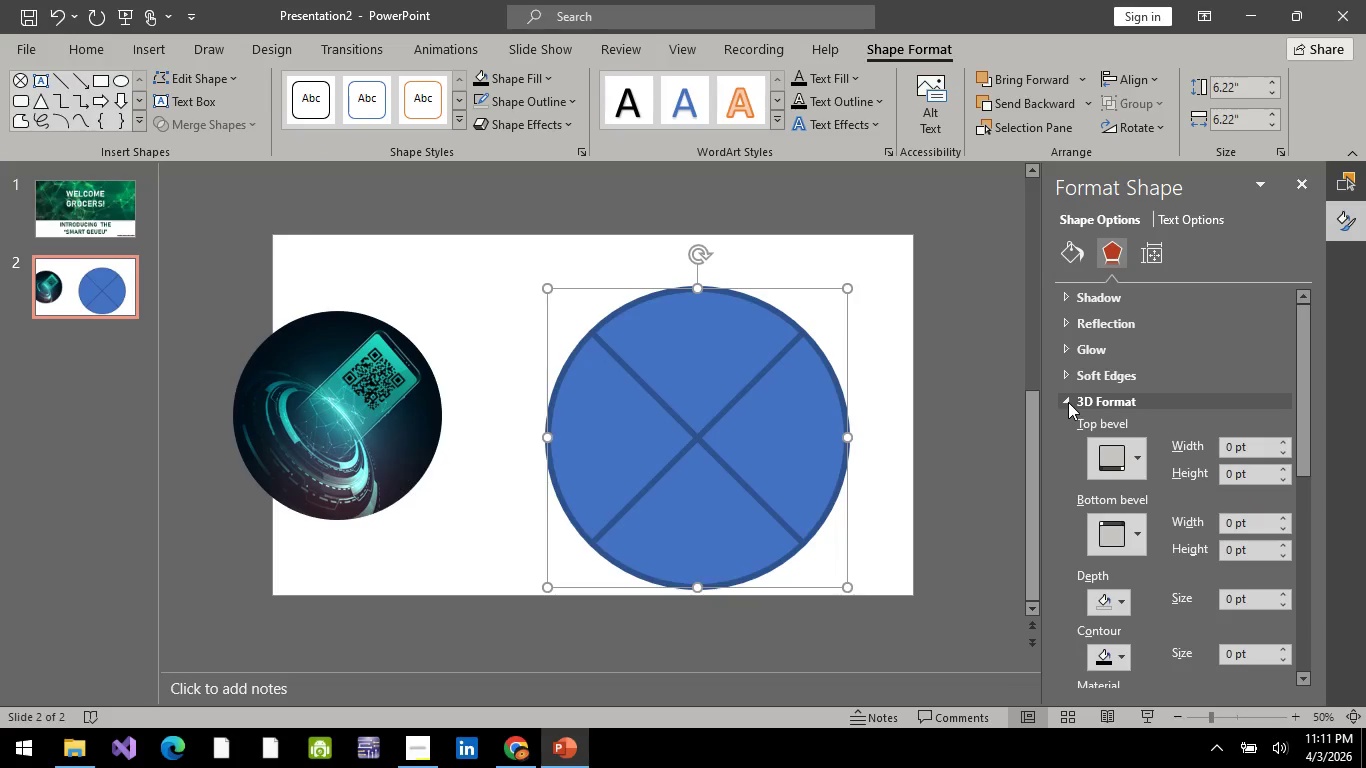 
left_click([1068, 402])
 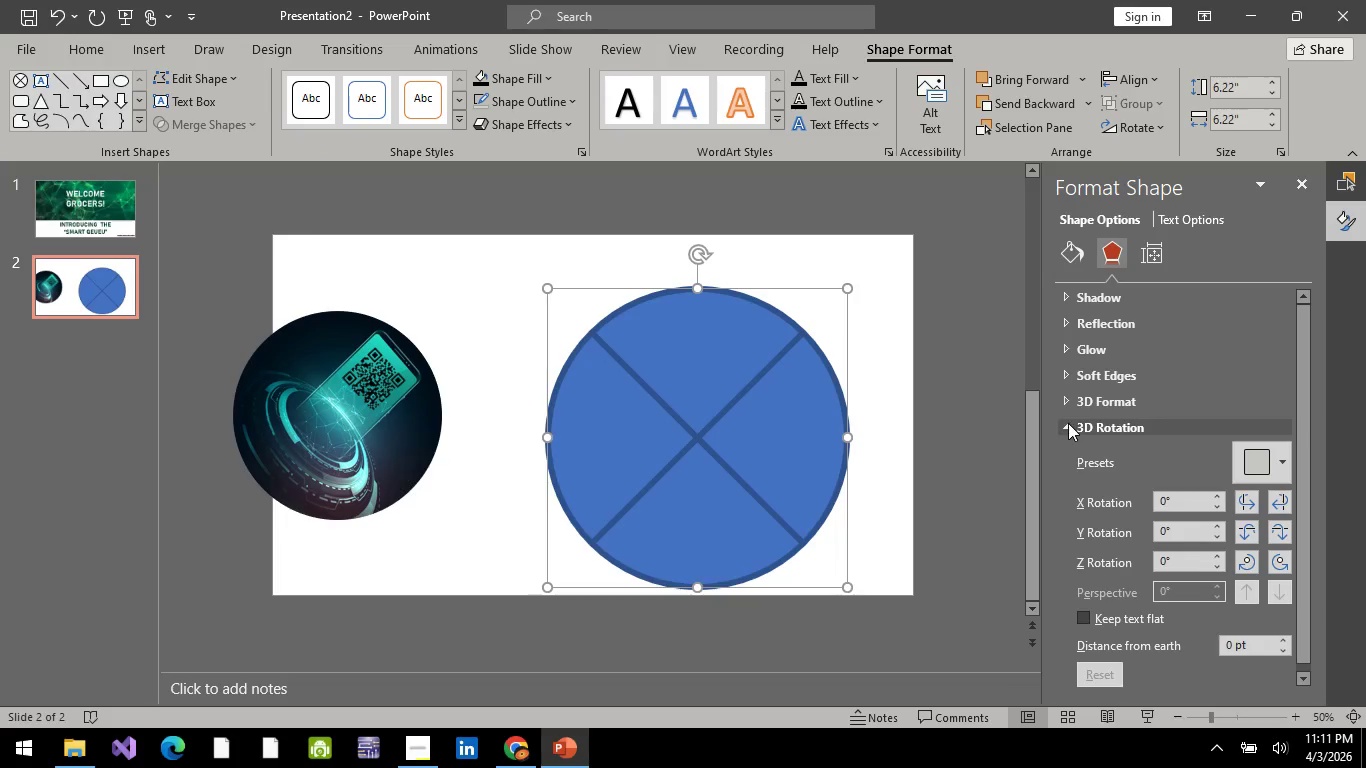 
left_click([1068, 424])
 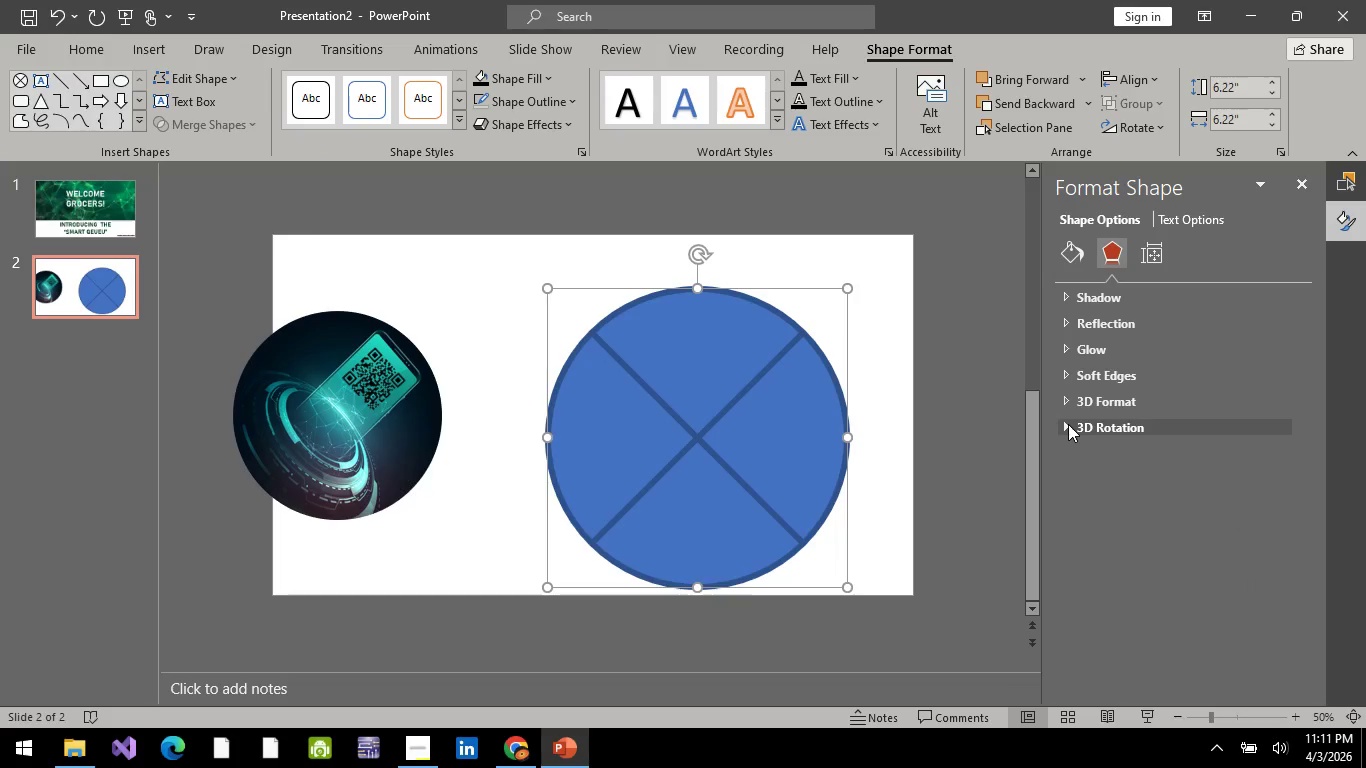 
left_click([1068, 424])
 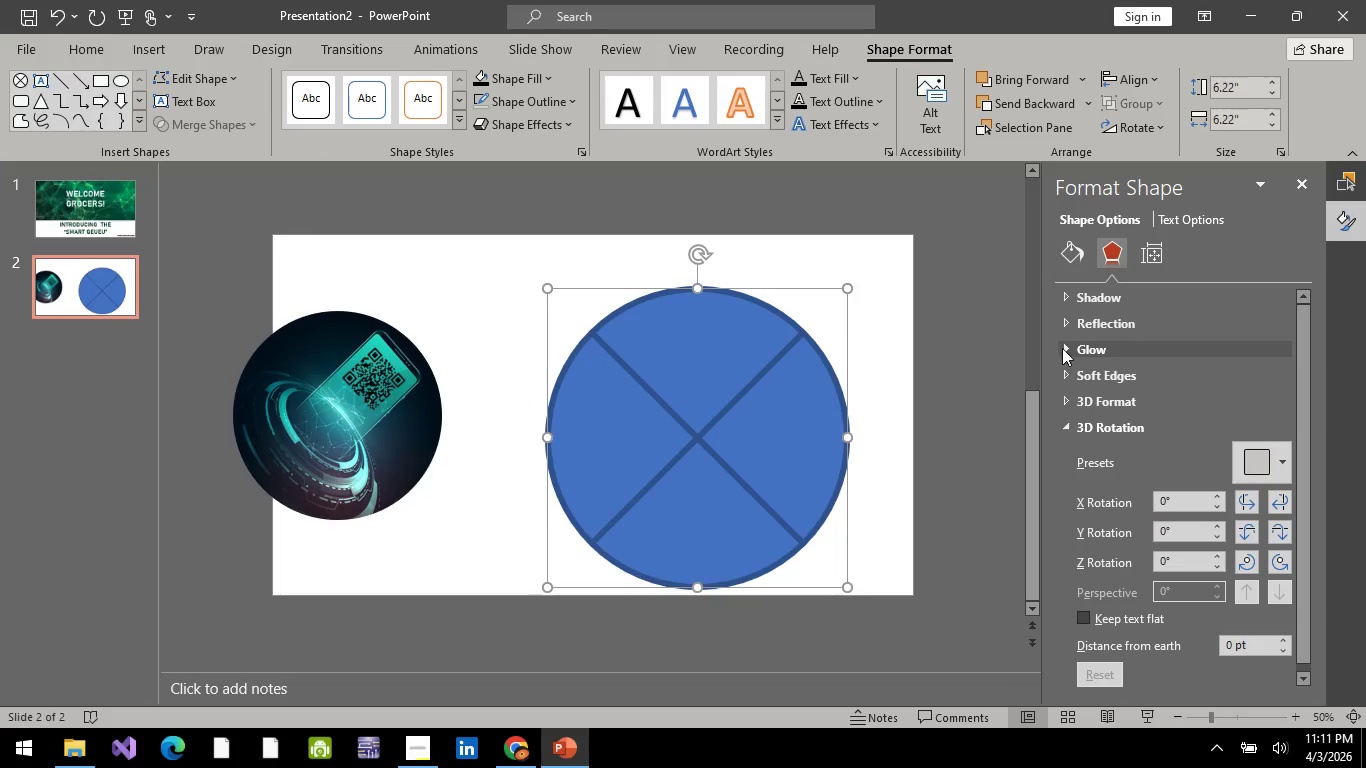 
left_click([1062, 348])
 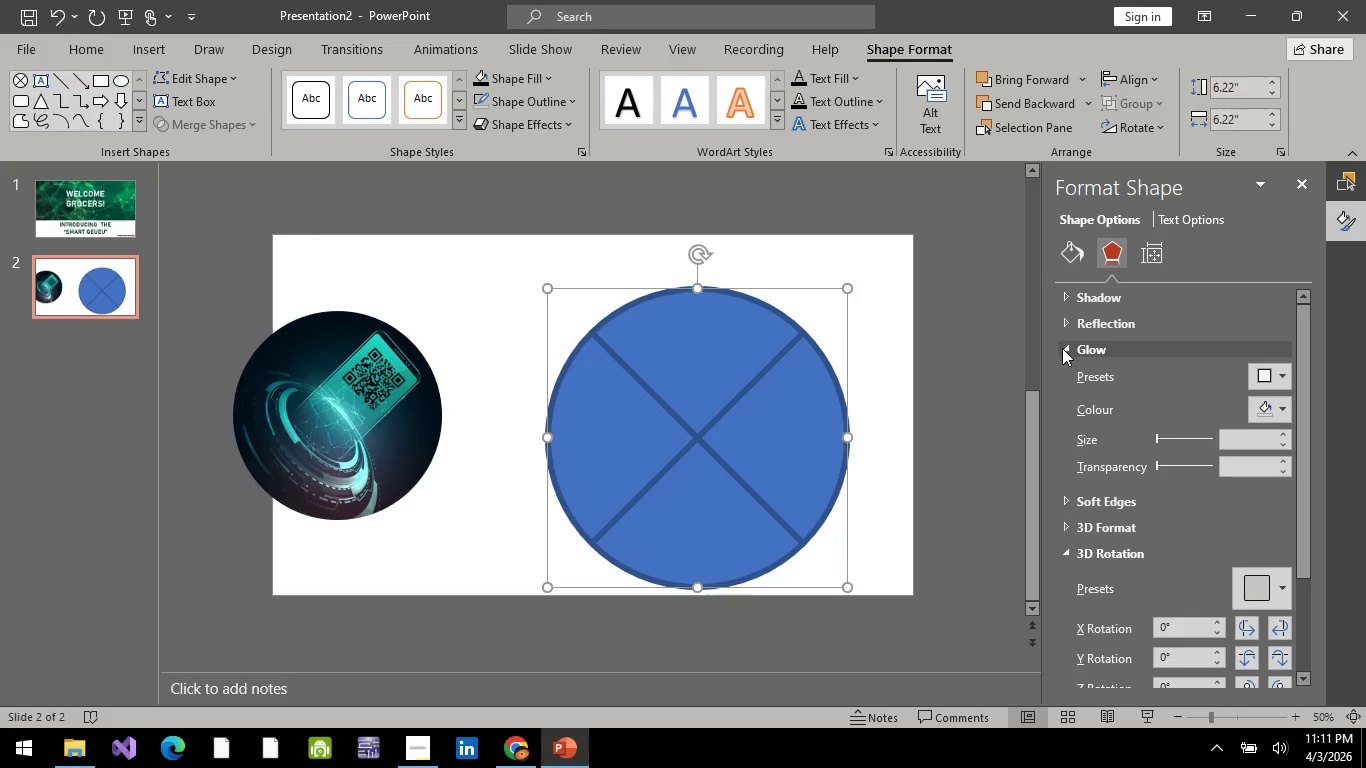 
left_click([1062, 348])
 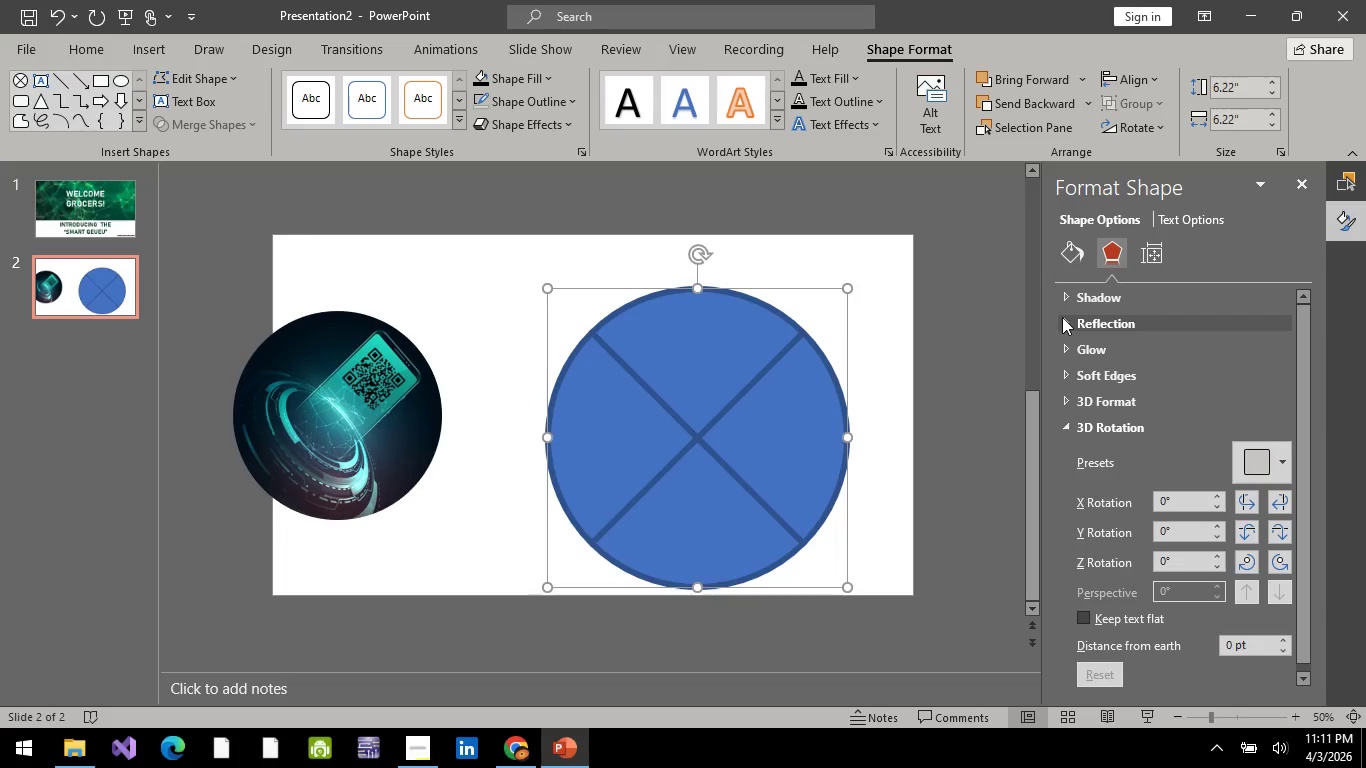 
left_click([1062, 317])
 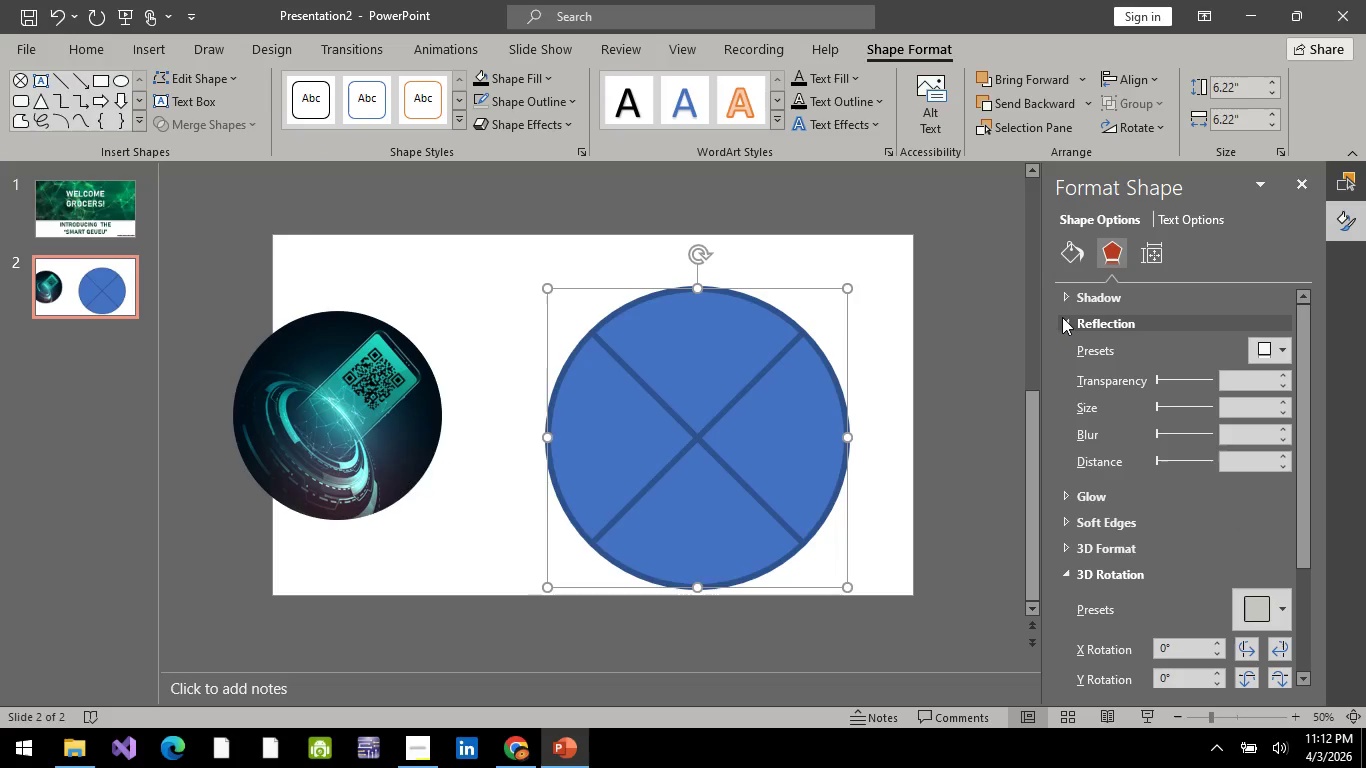 
left_click([1062, 317])
 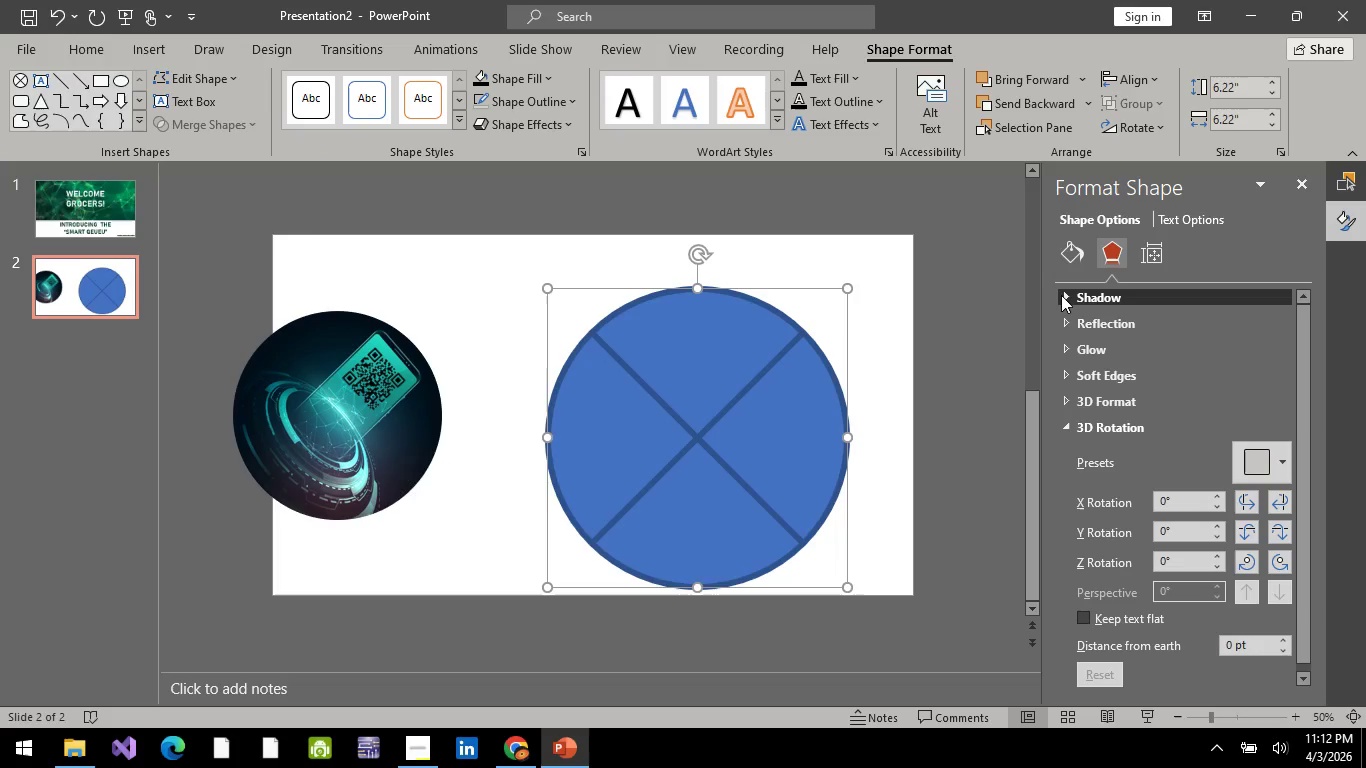 
left_click([1061, 295])
 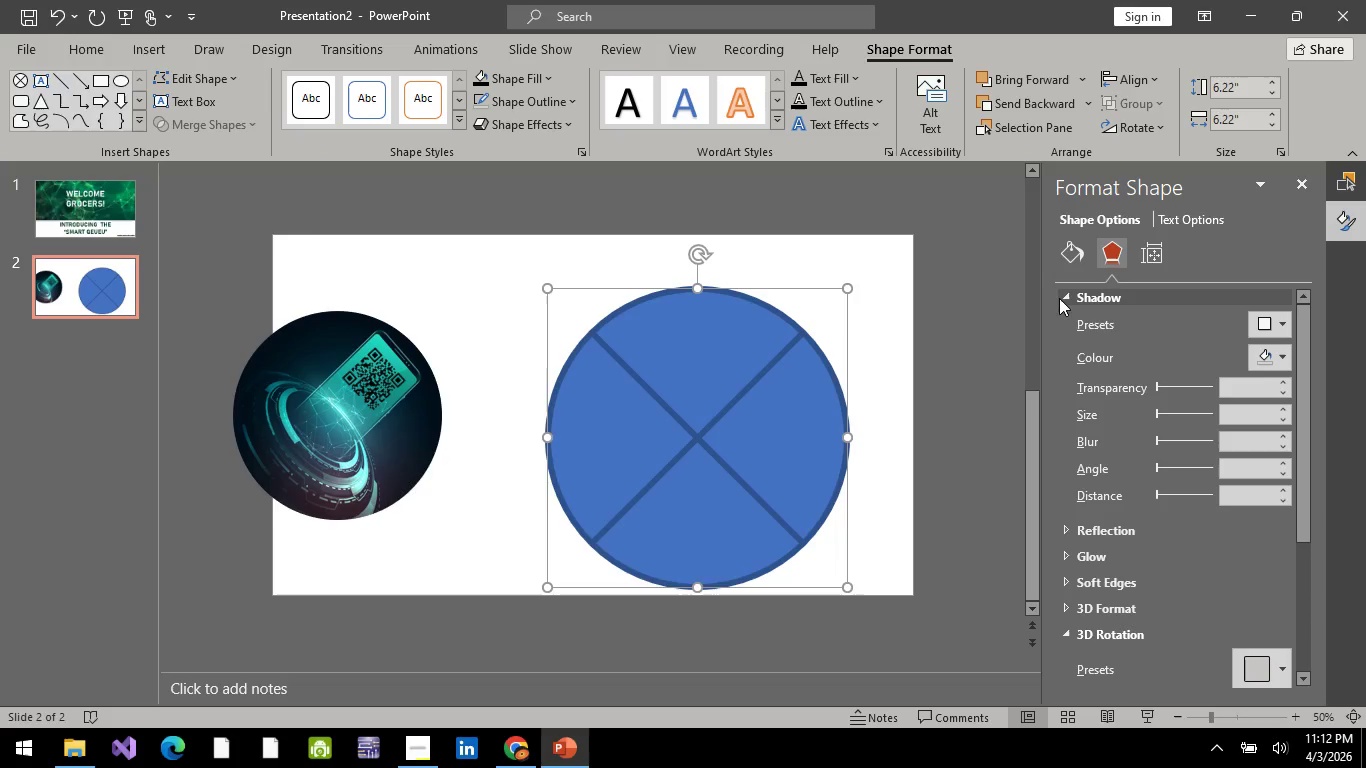 
wait(25.44)
 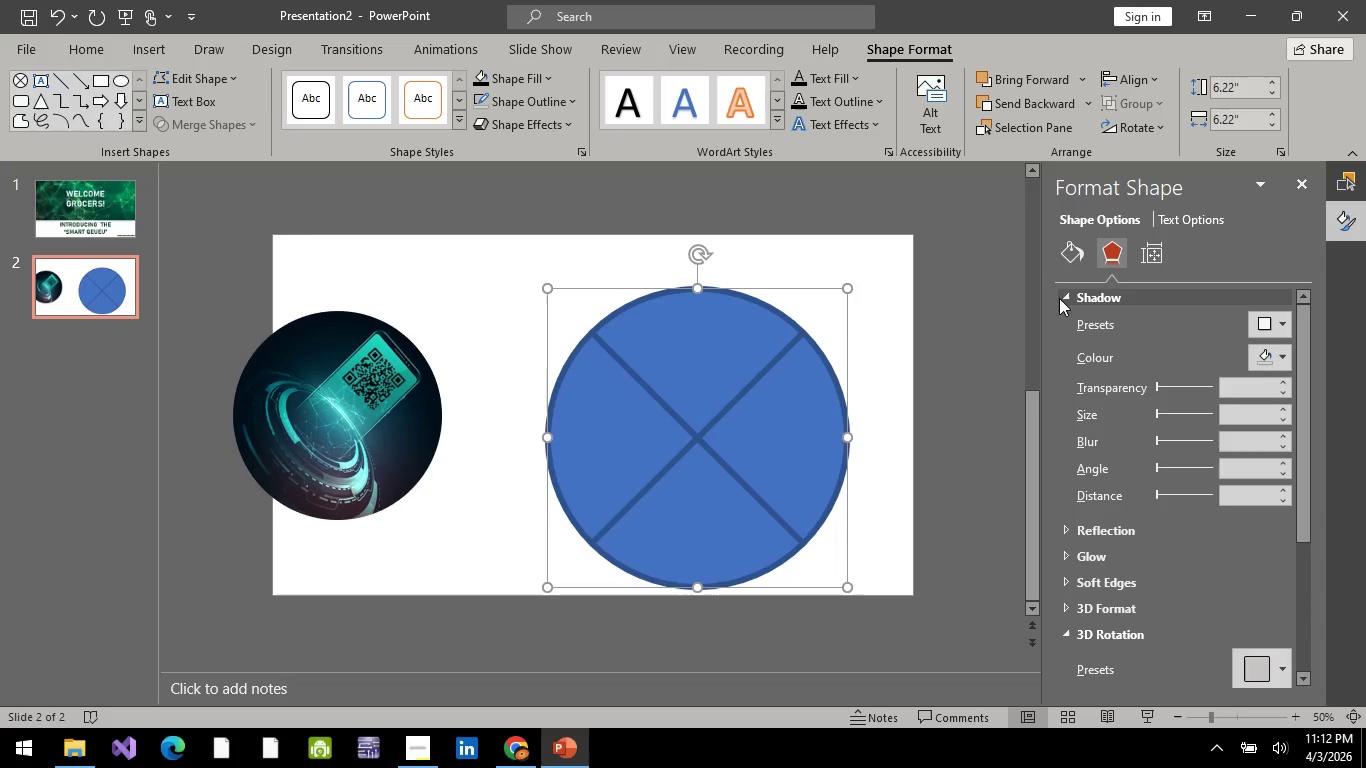 
left_click_drag(start_coordinate=[808, 485], to_coordinate=[624, 463])
 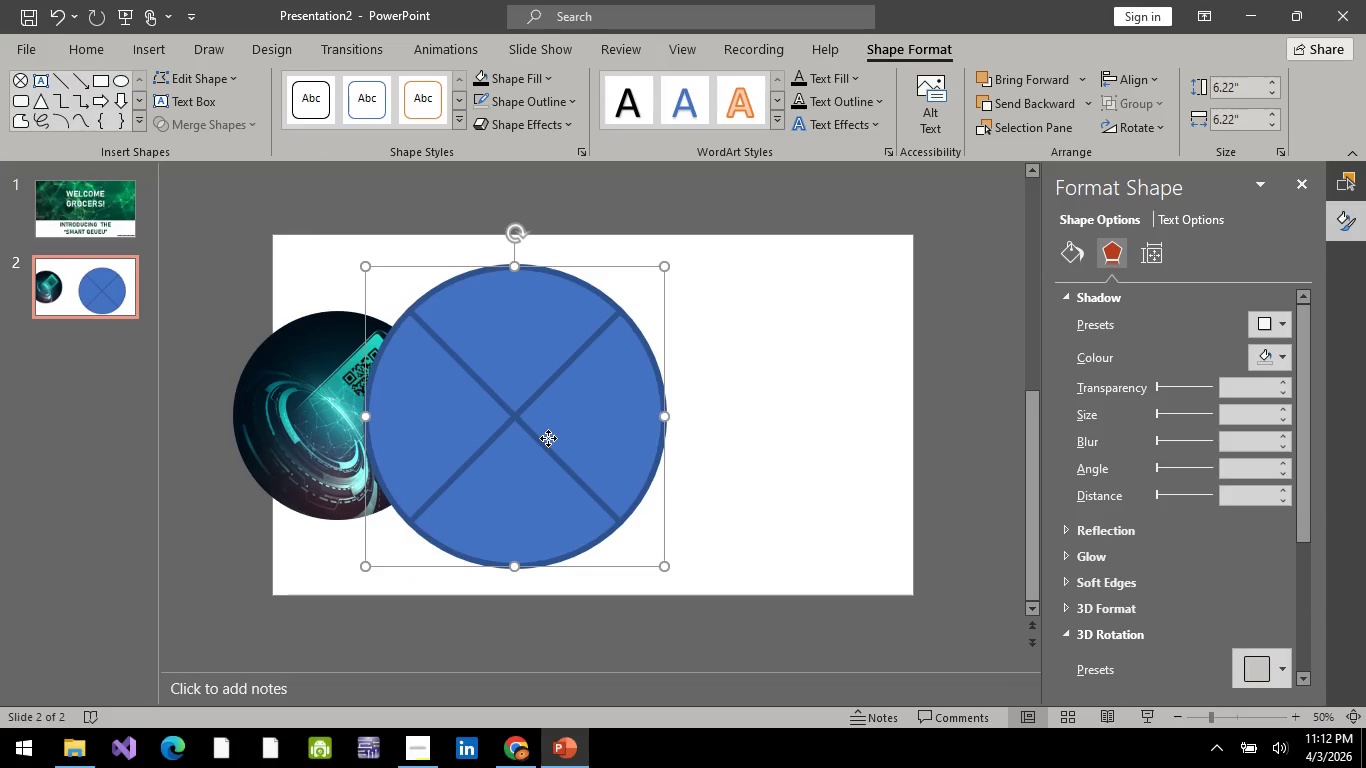 
right_click([548, 438])
 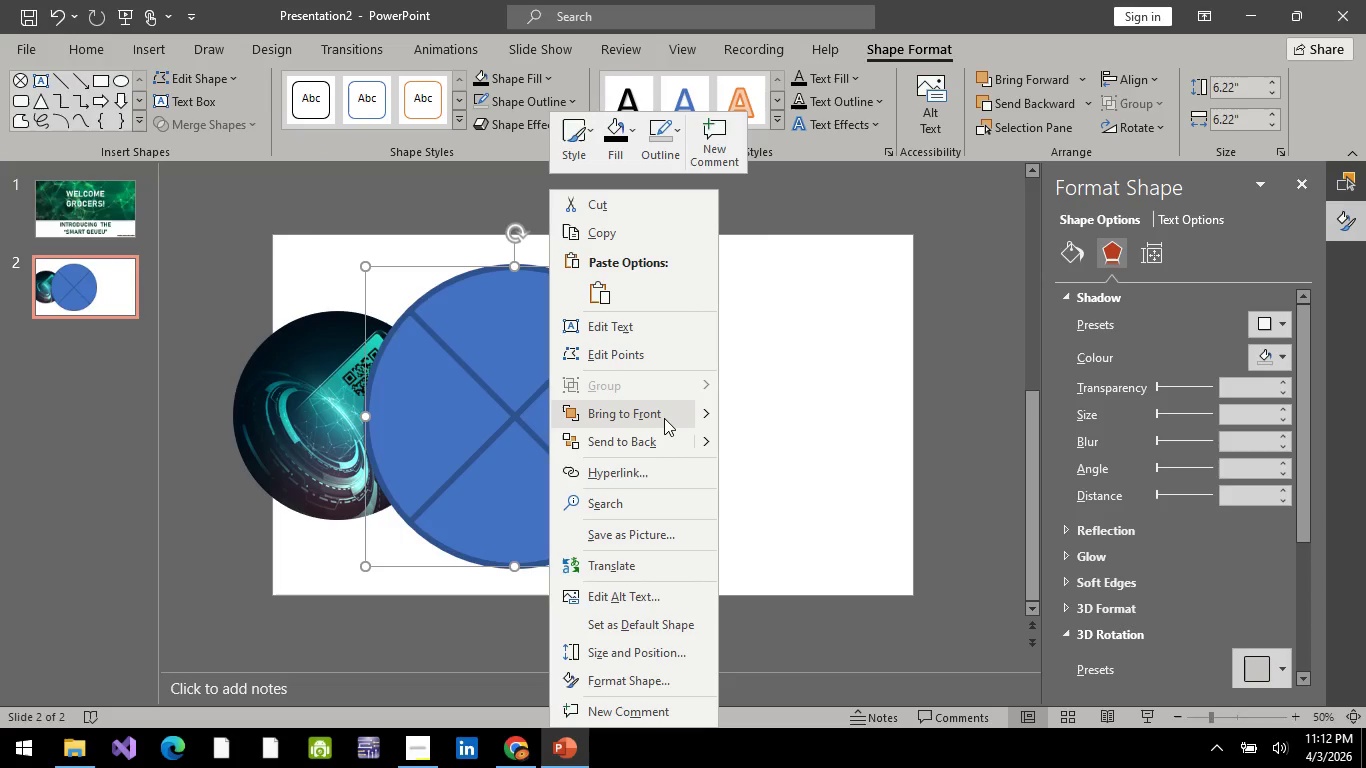 
wait(7.83)
 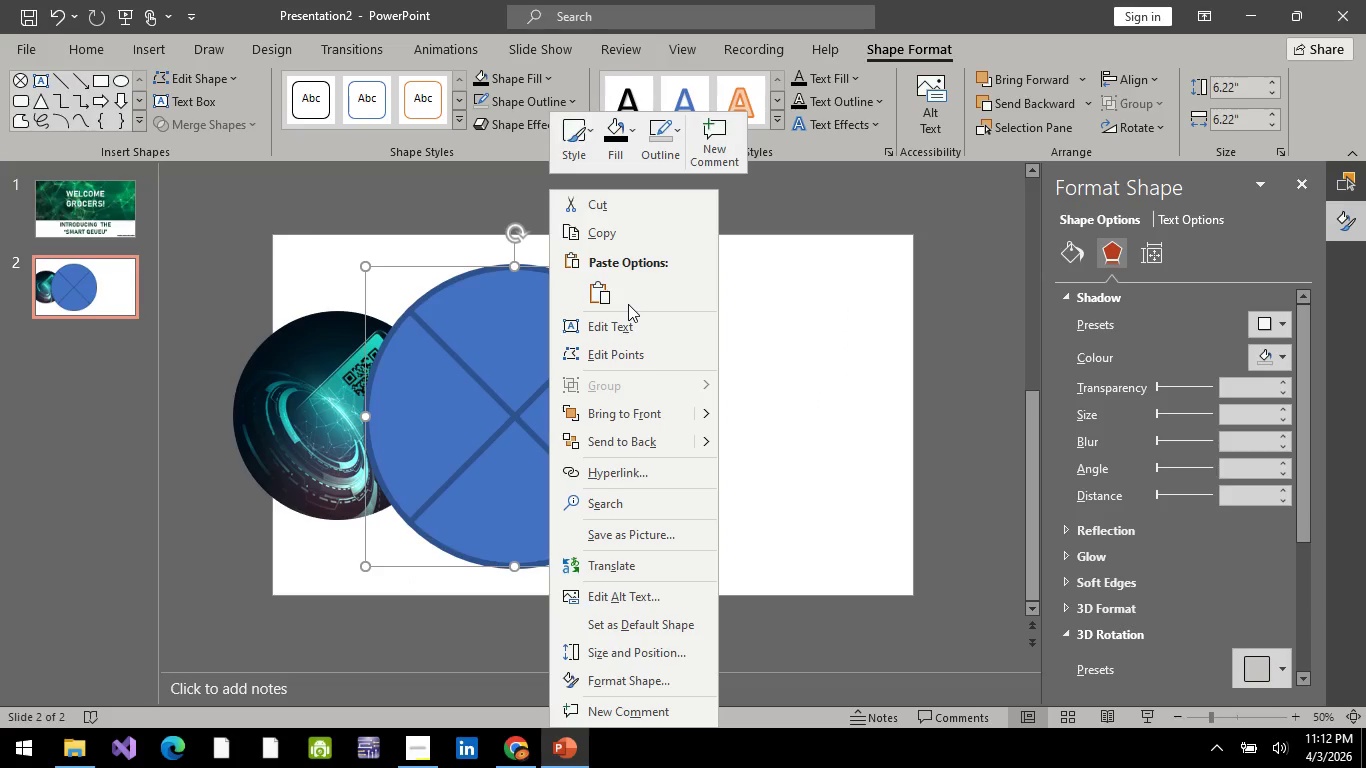 
left_click([660, 444])
 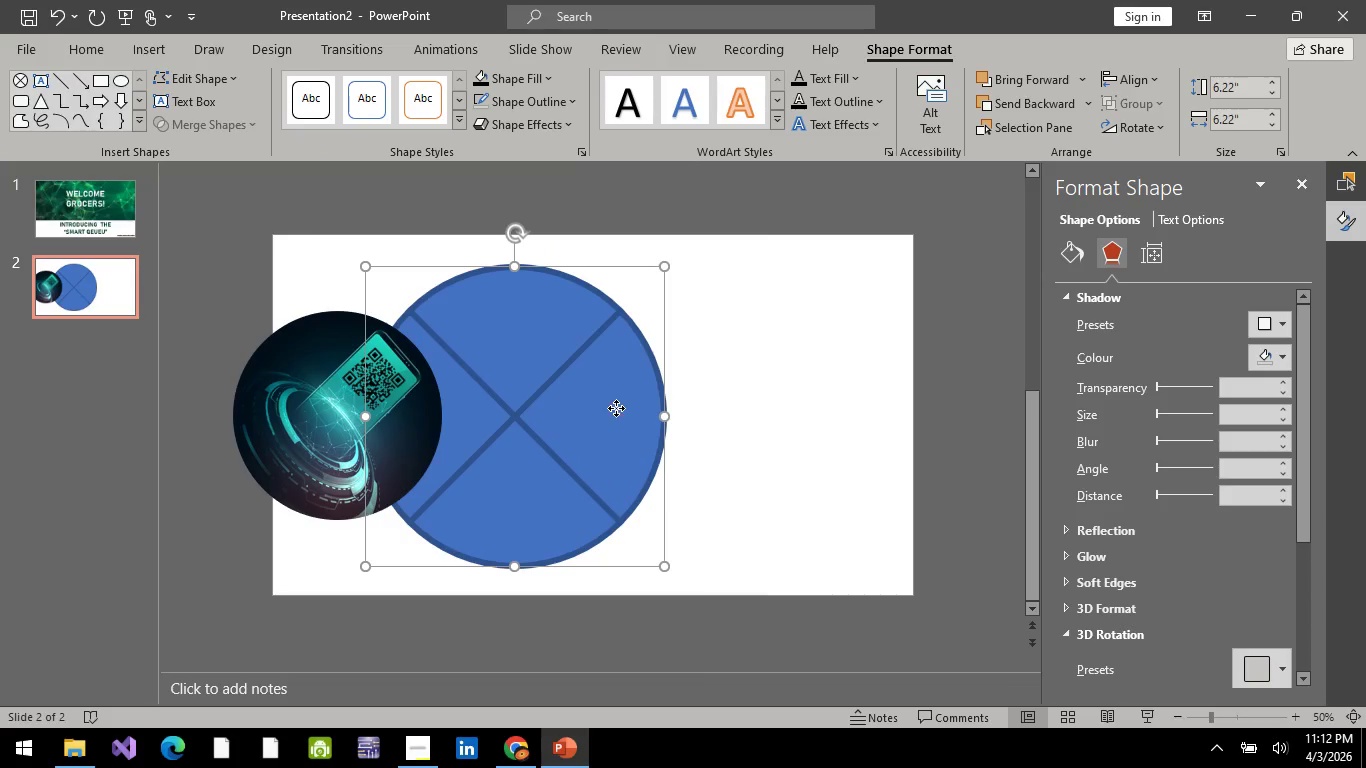 
left_click_drag(start_coordinate=[616, 408], to_coordinate=[436, 410])
 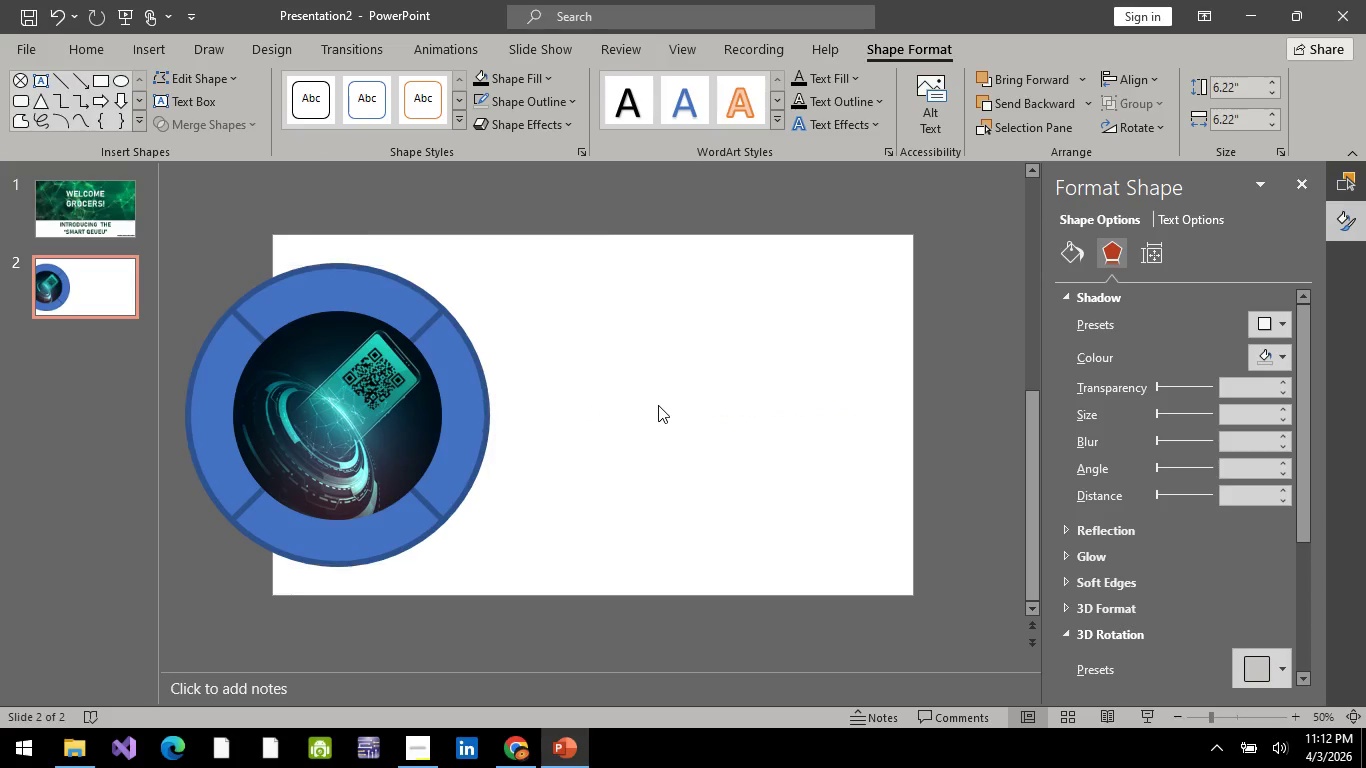 
left_click([658, 405])
 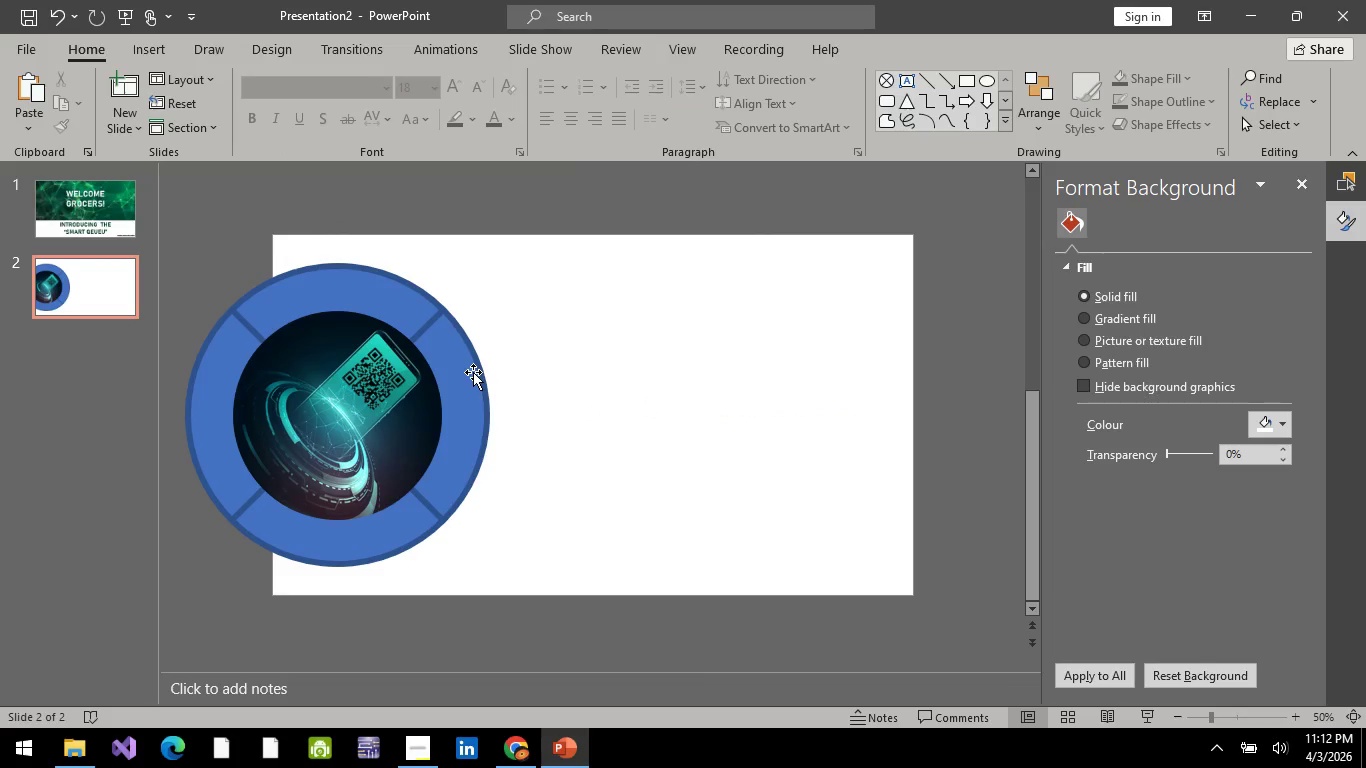 
left_click([473, 372])
 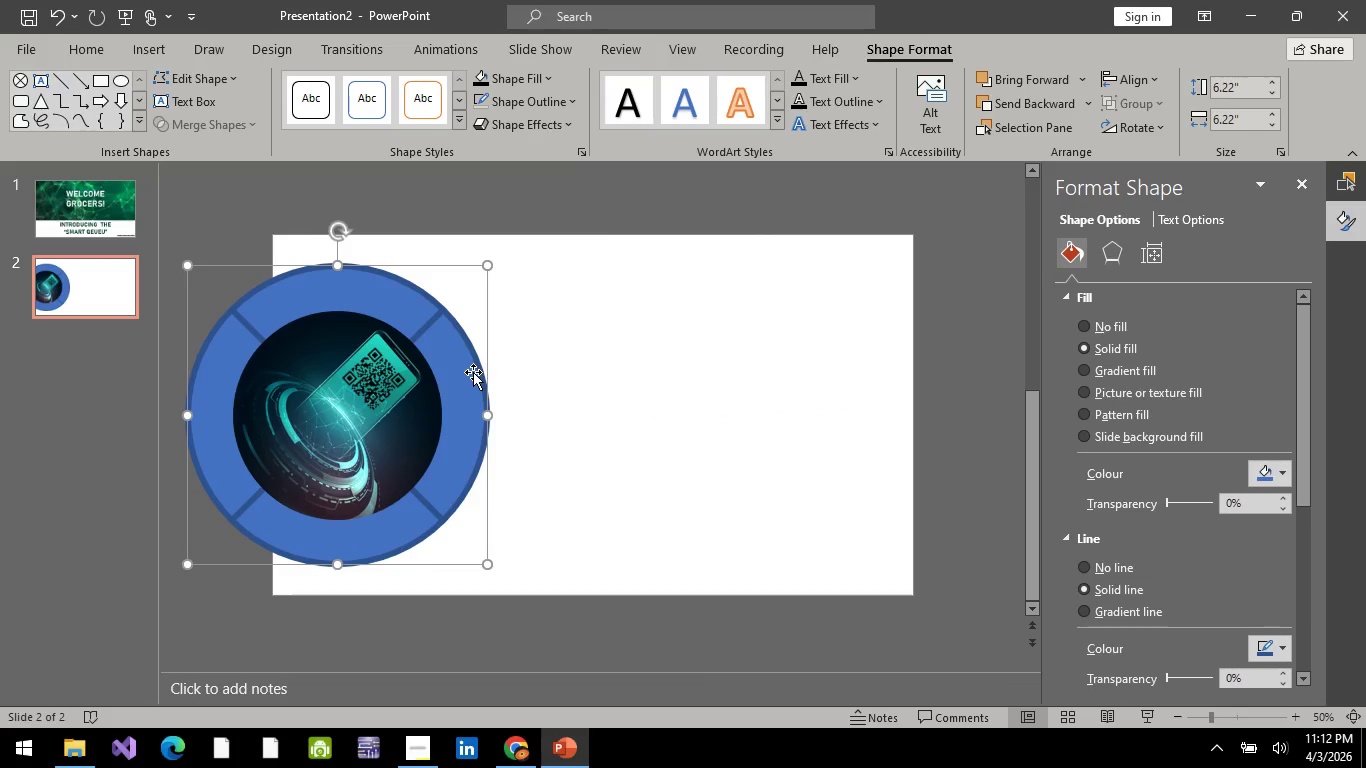 
wait(18.12)
 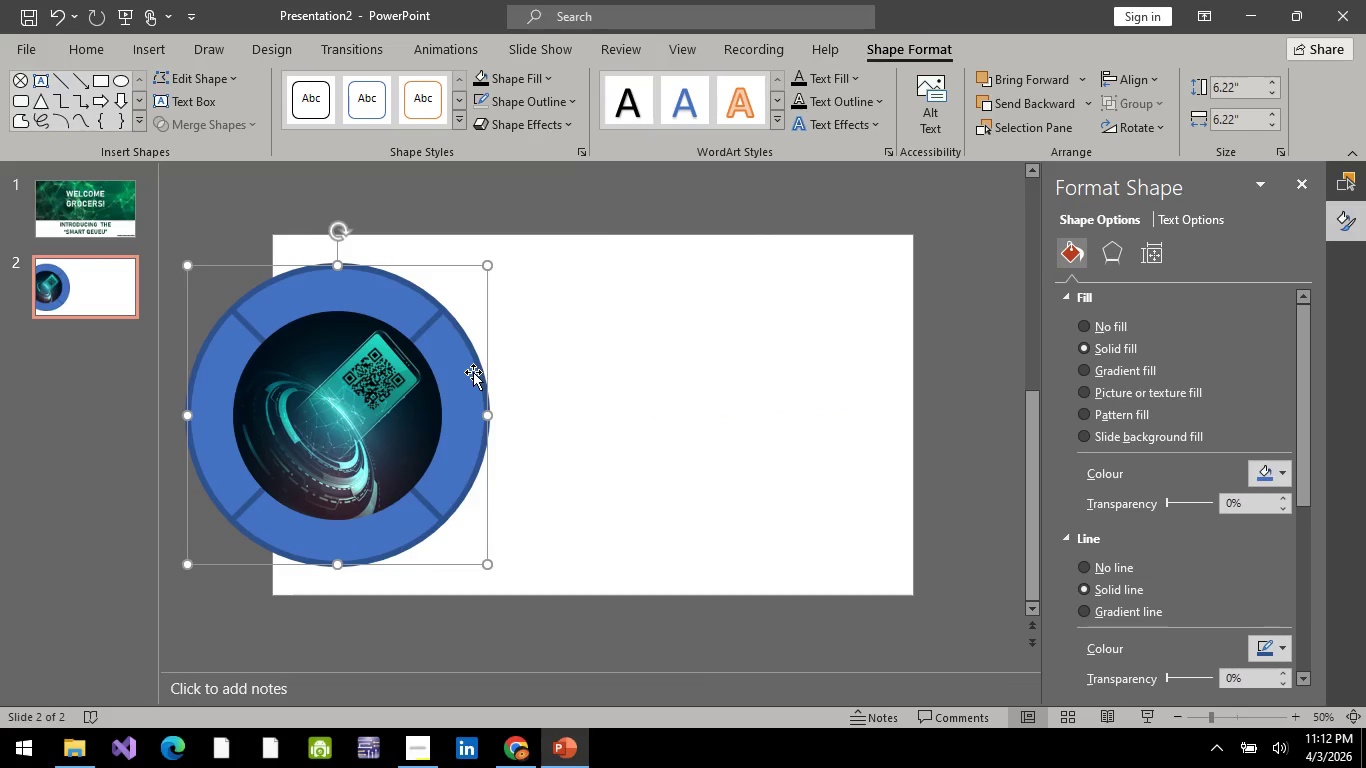 
key(Control+Z)
 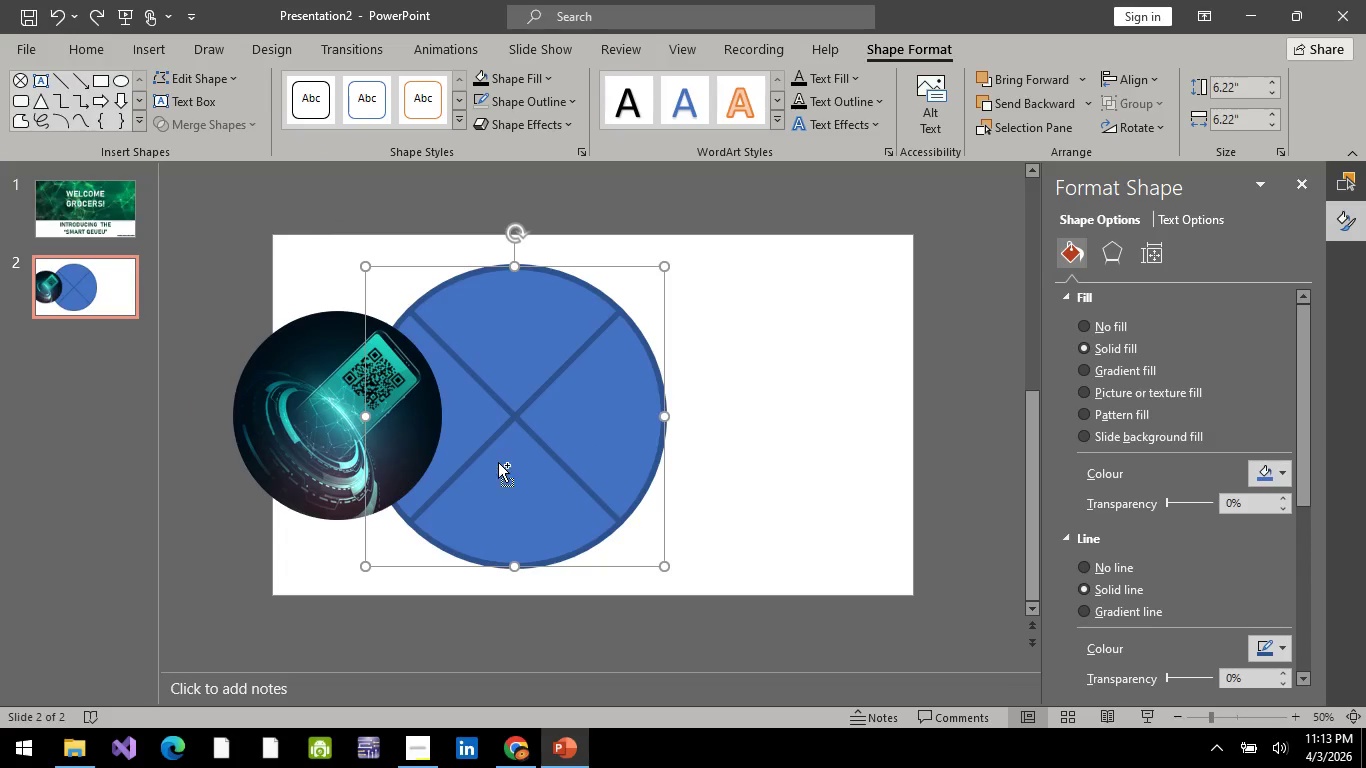 
key(Control+Z)
 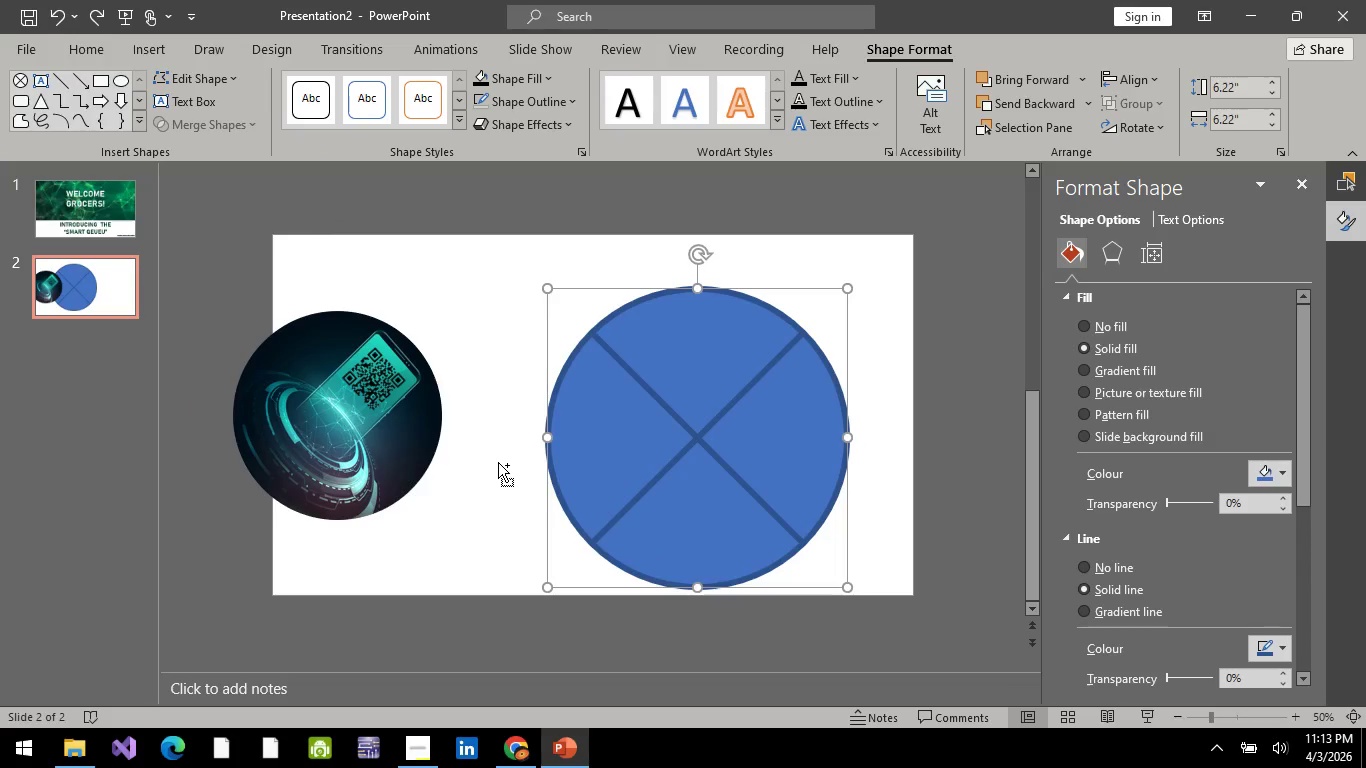 
key(Control+Z)
 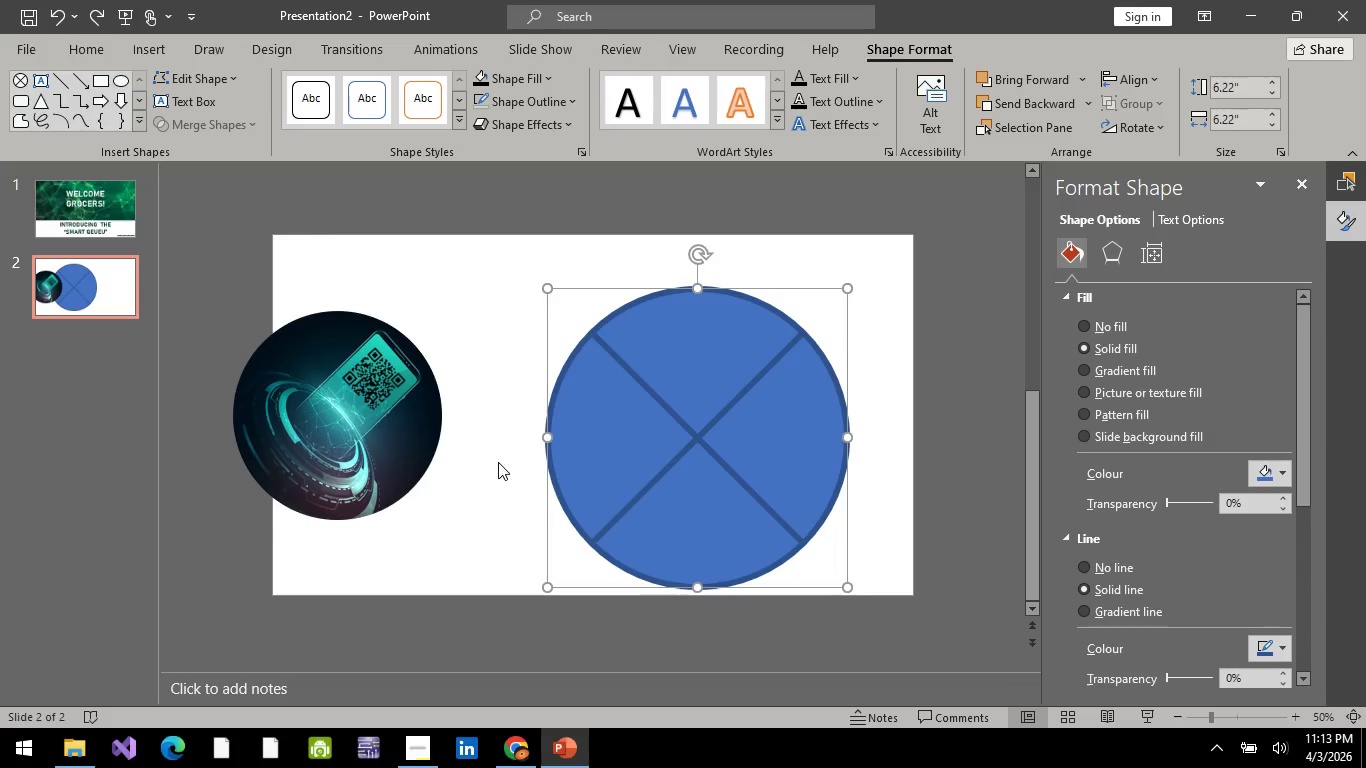 
key(Control+Z)
 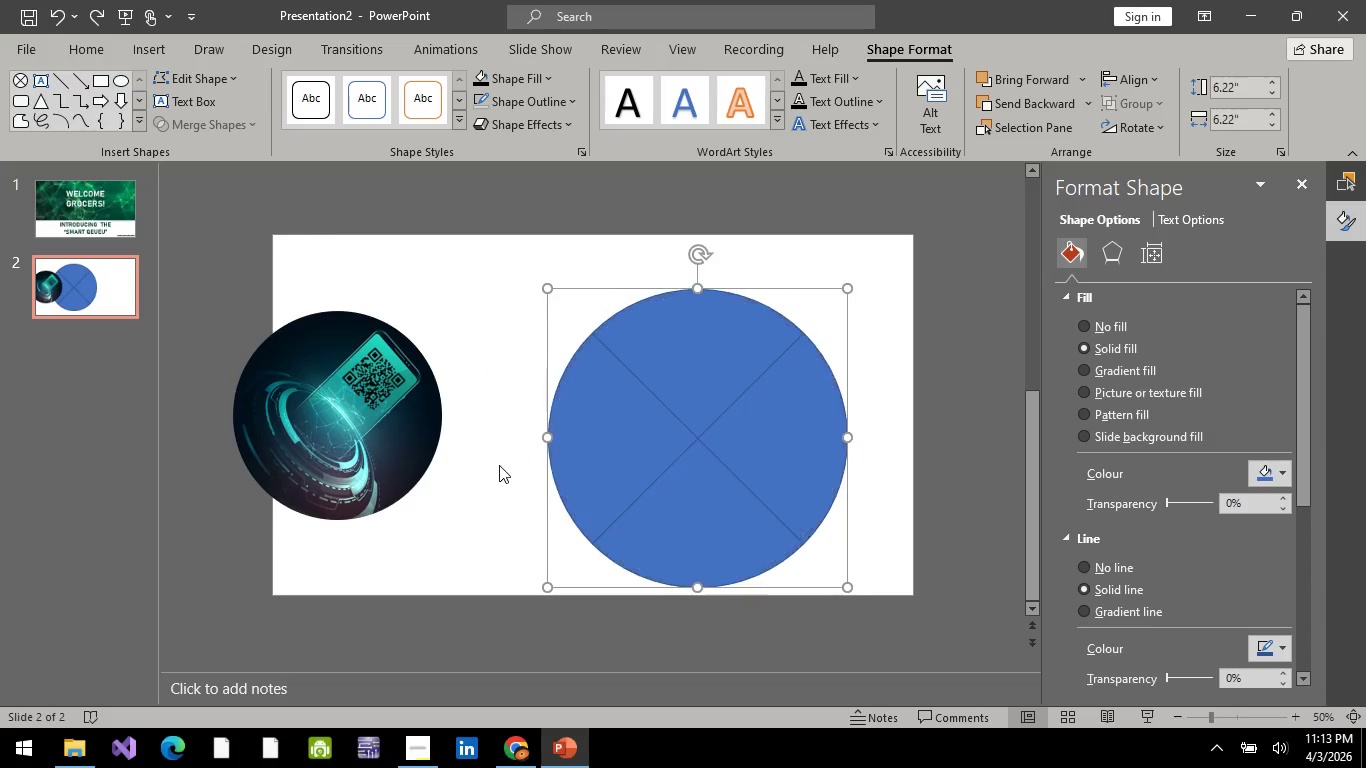 
key(Control+Z)
 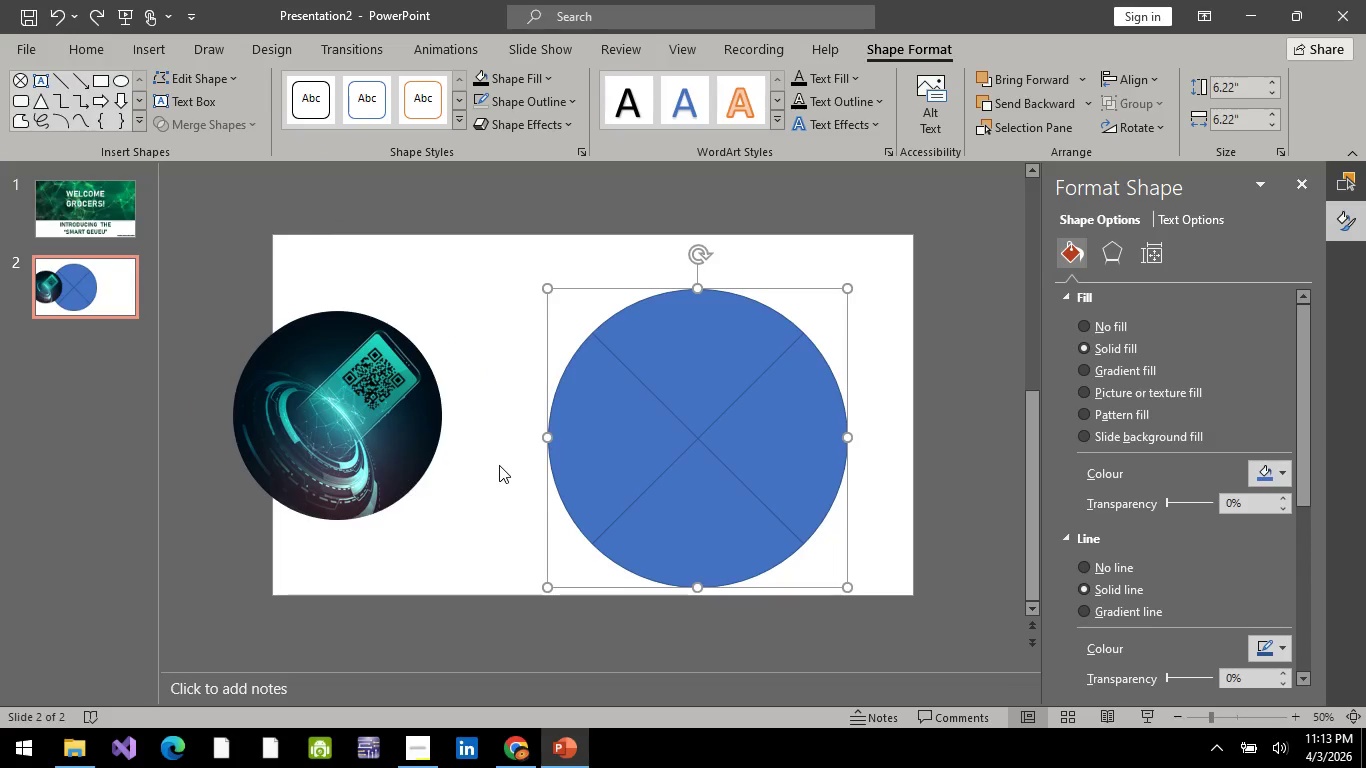 
key(Control+Z)
 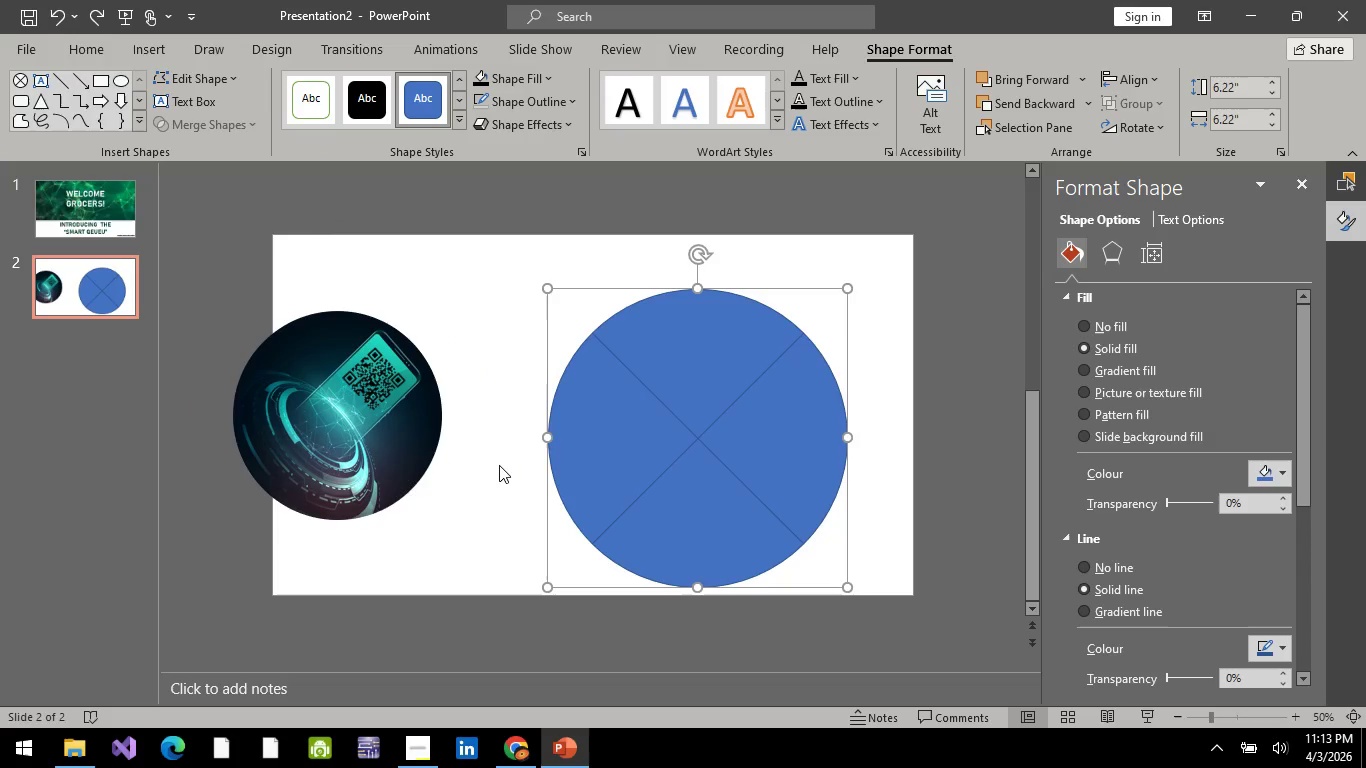 
key(Control+Z)
 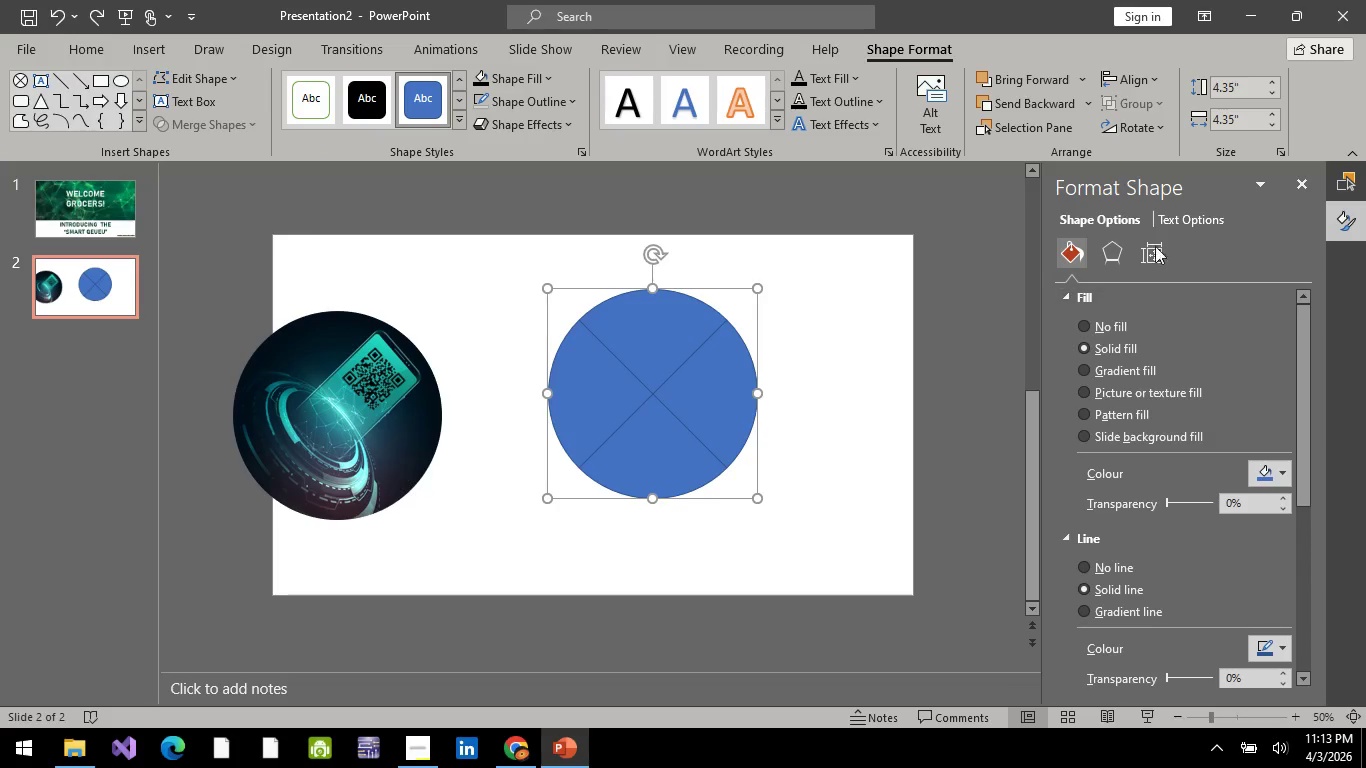 
wait(5.69)
 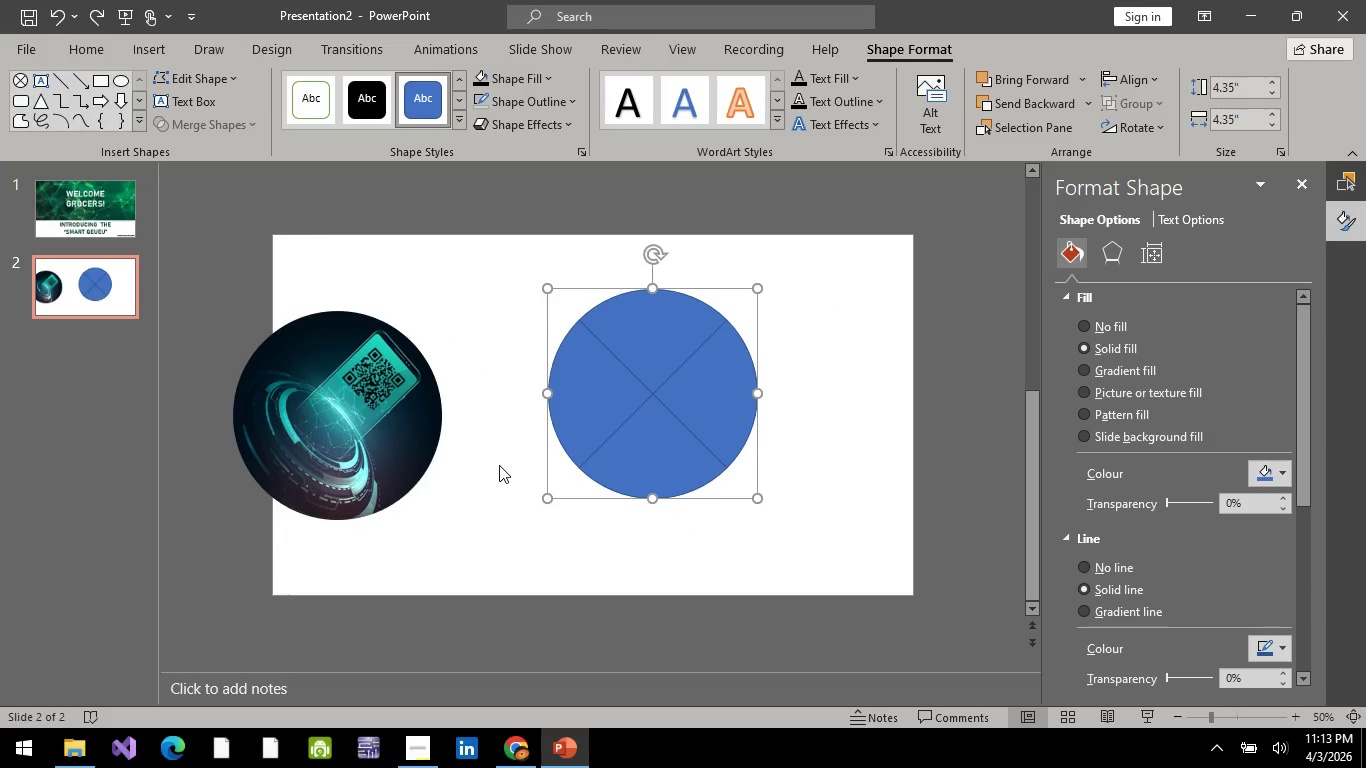 
double_click([1154, 252])
 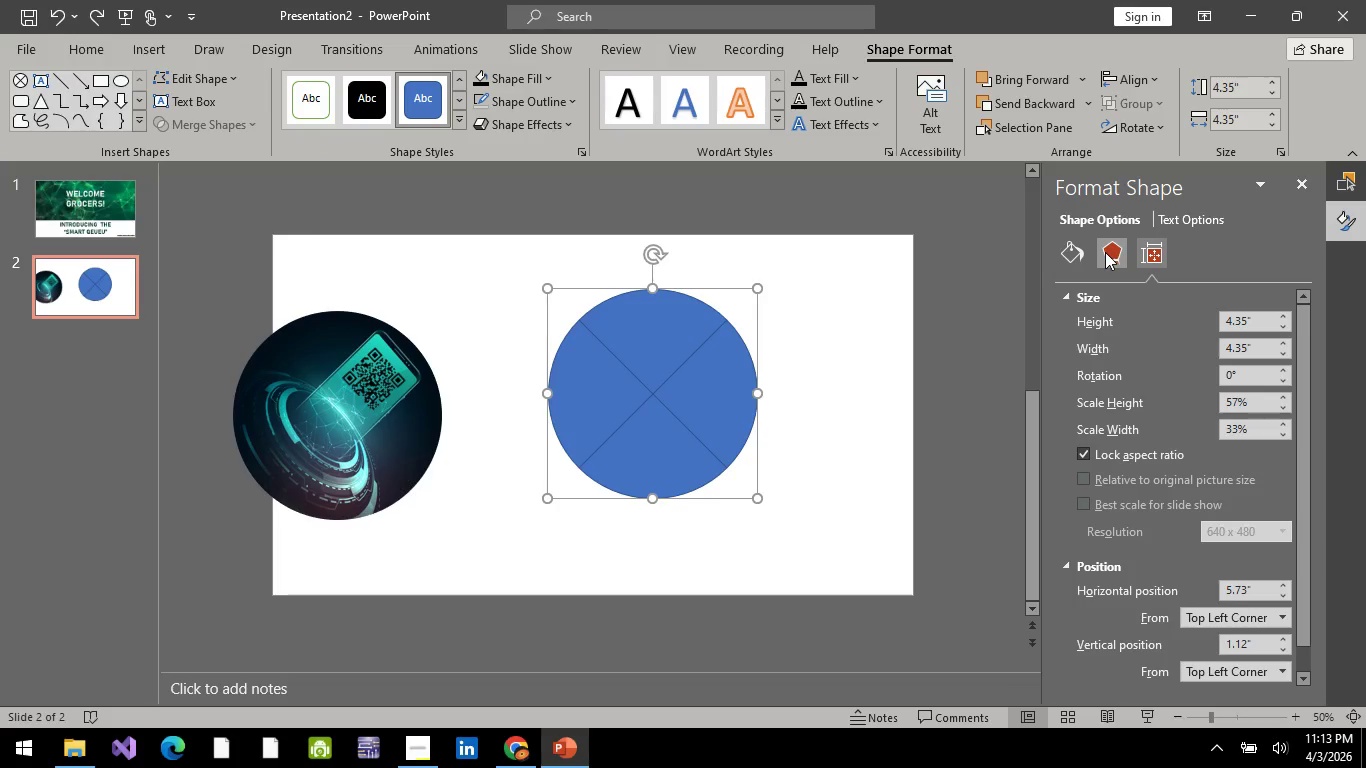 
left_click([1105, 252])
 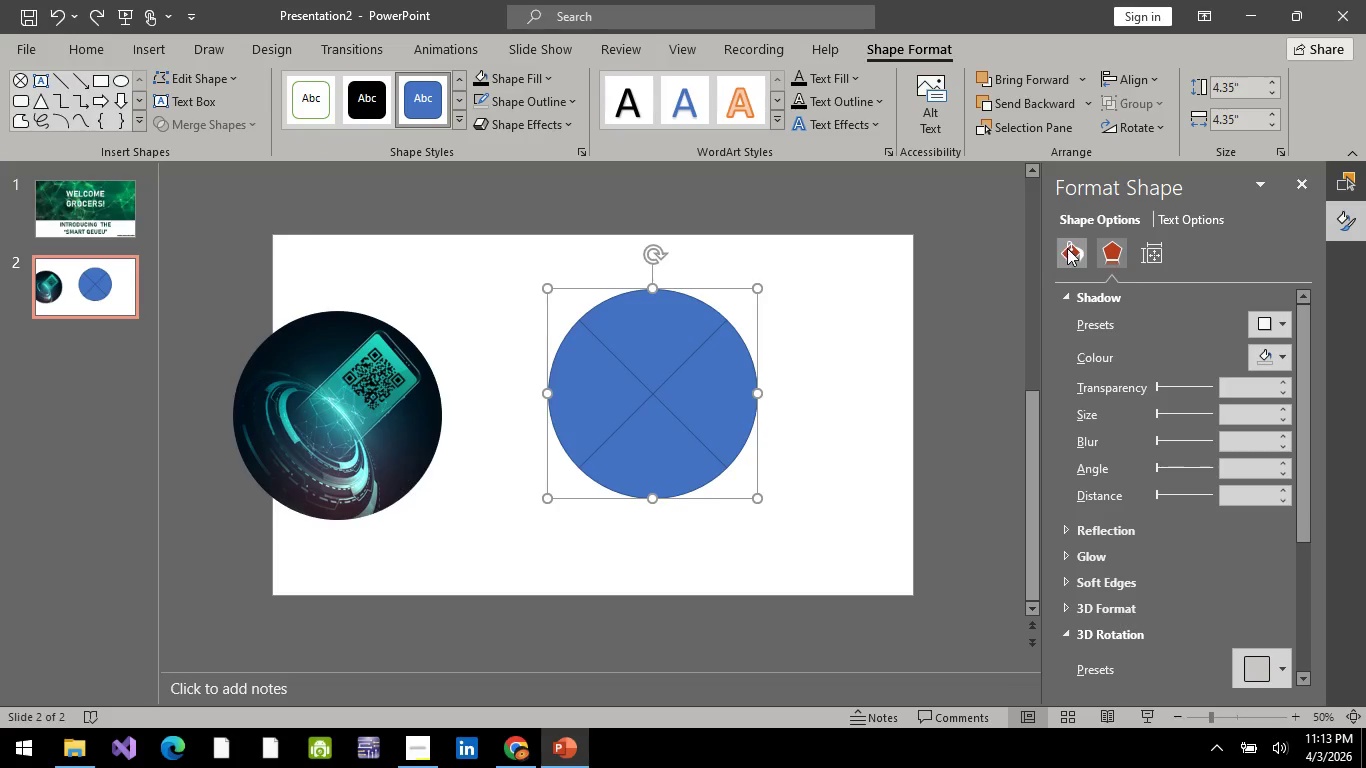 
left_click([1067, 248])
 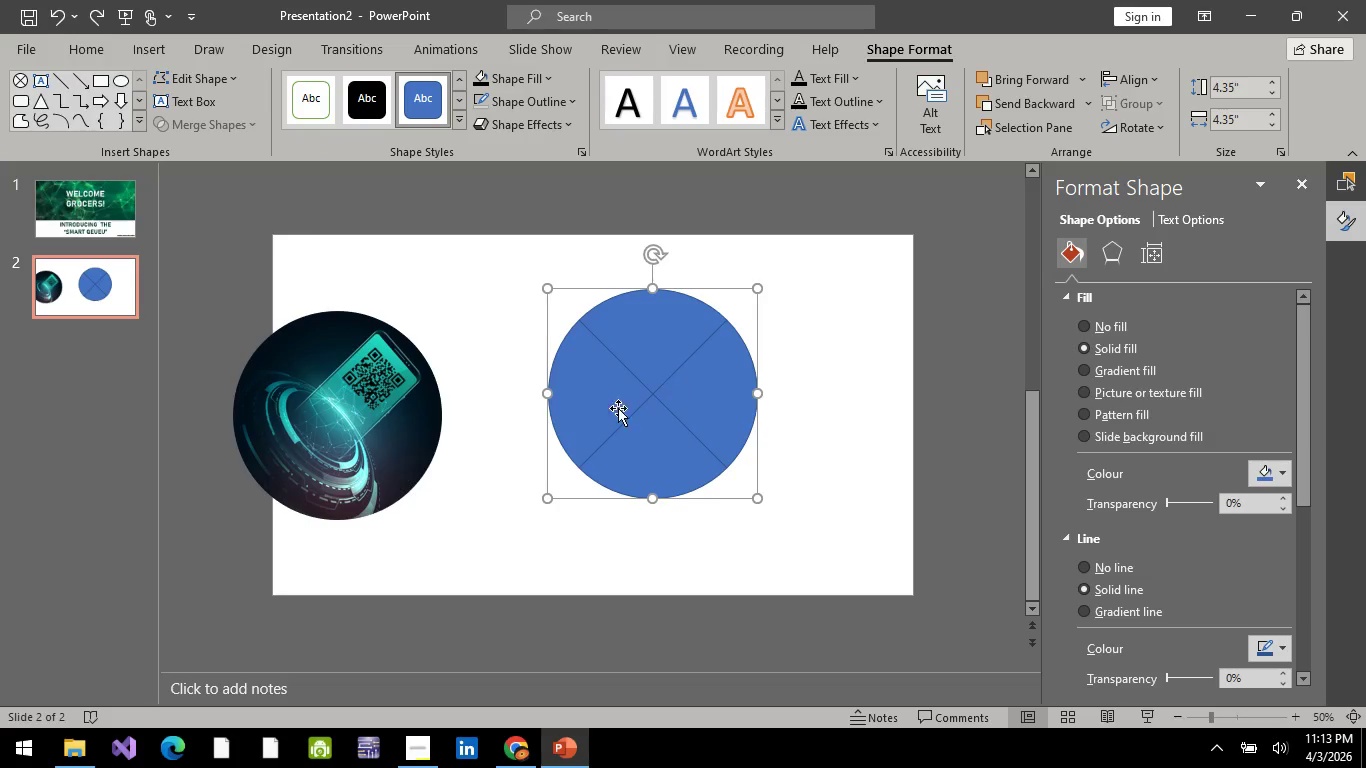 
right_click([645, 392])
 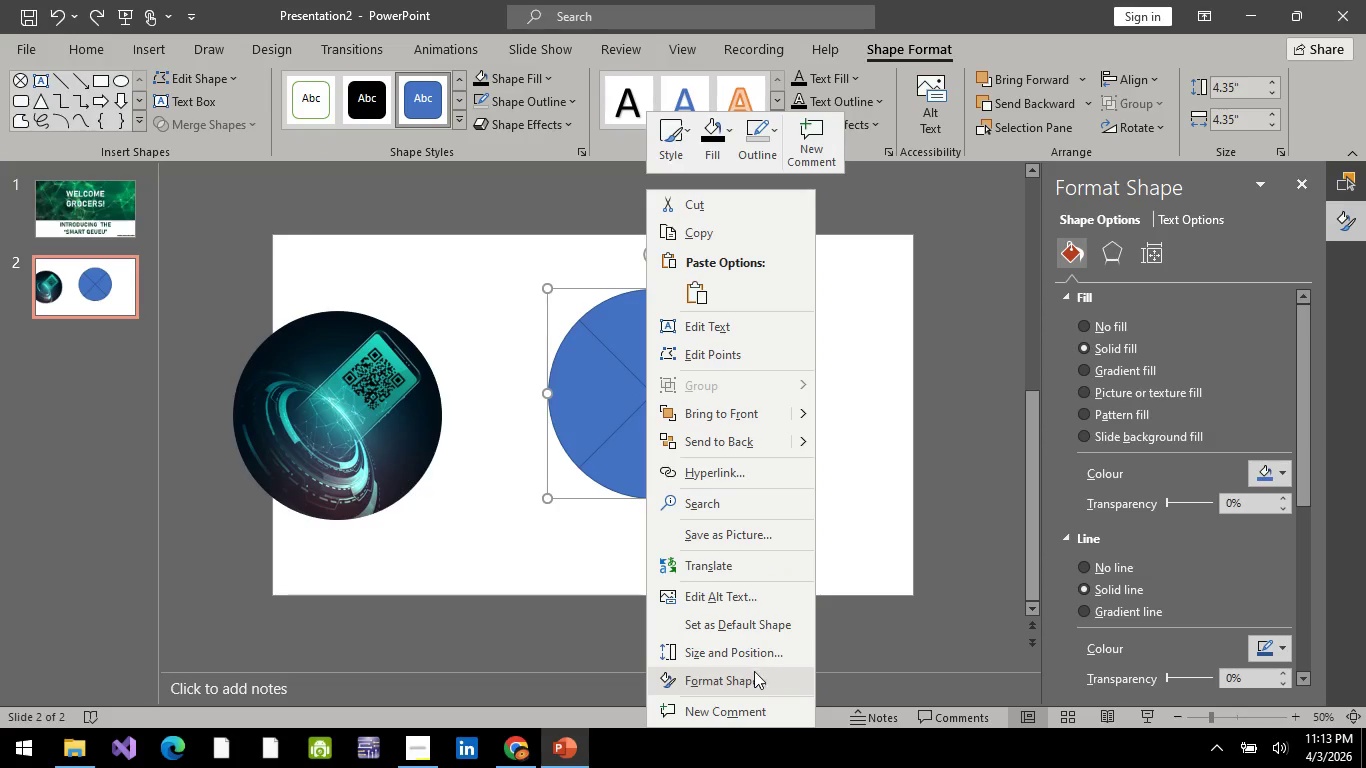 
left_click([754, 683])
 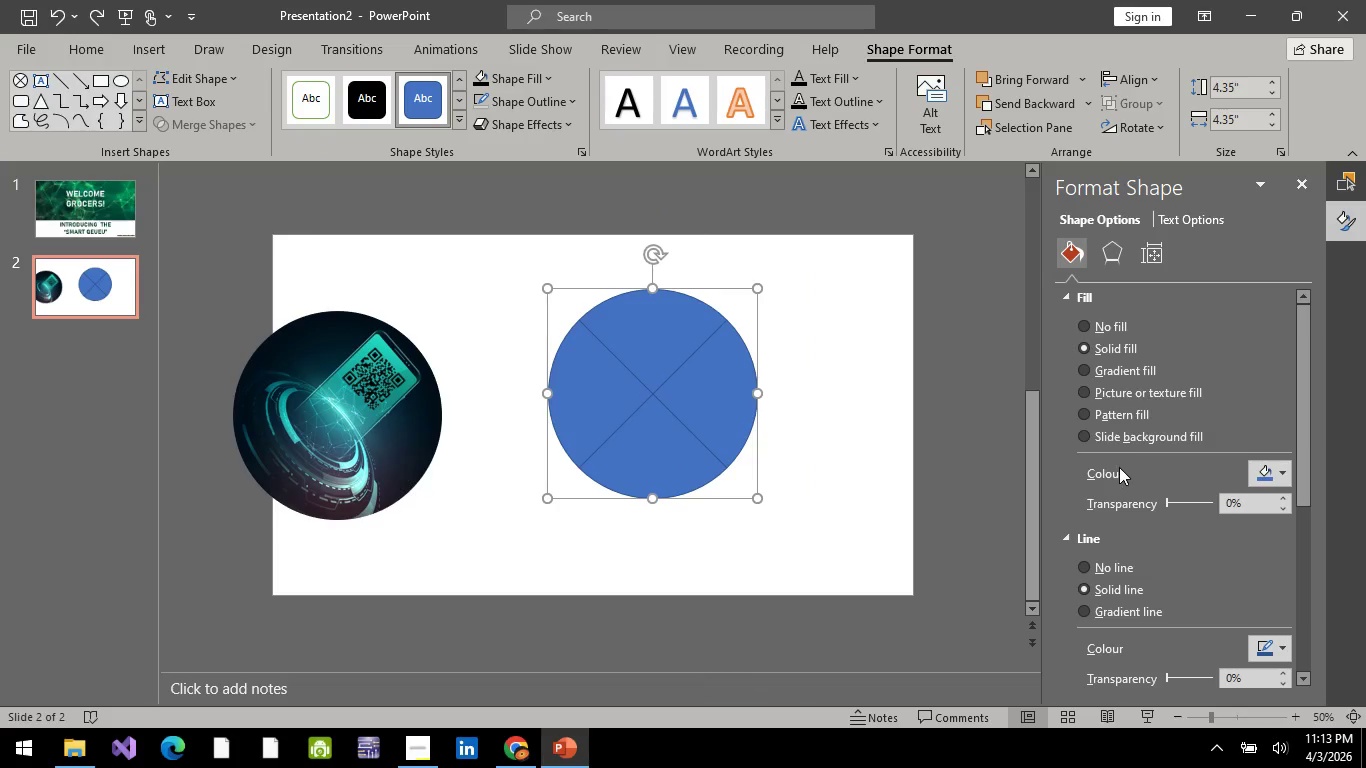 
scroll: coordinate [1117, 511], scroll_direction: down, amount: 4.0
 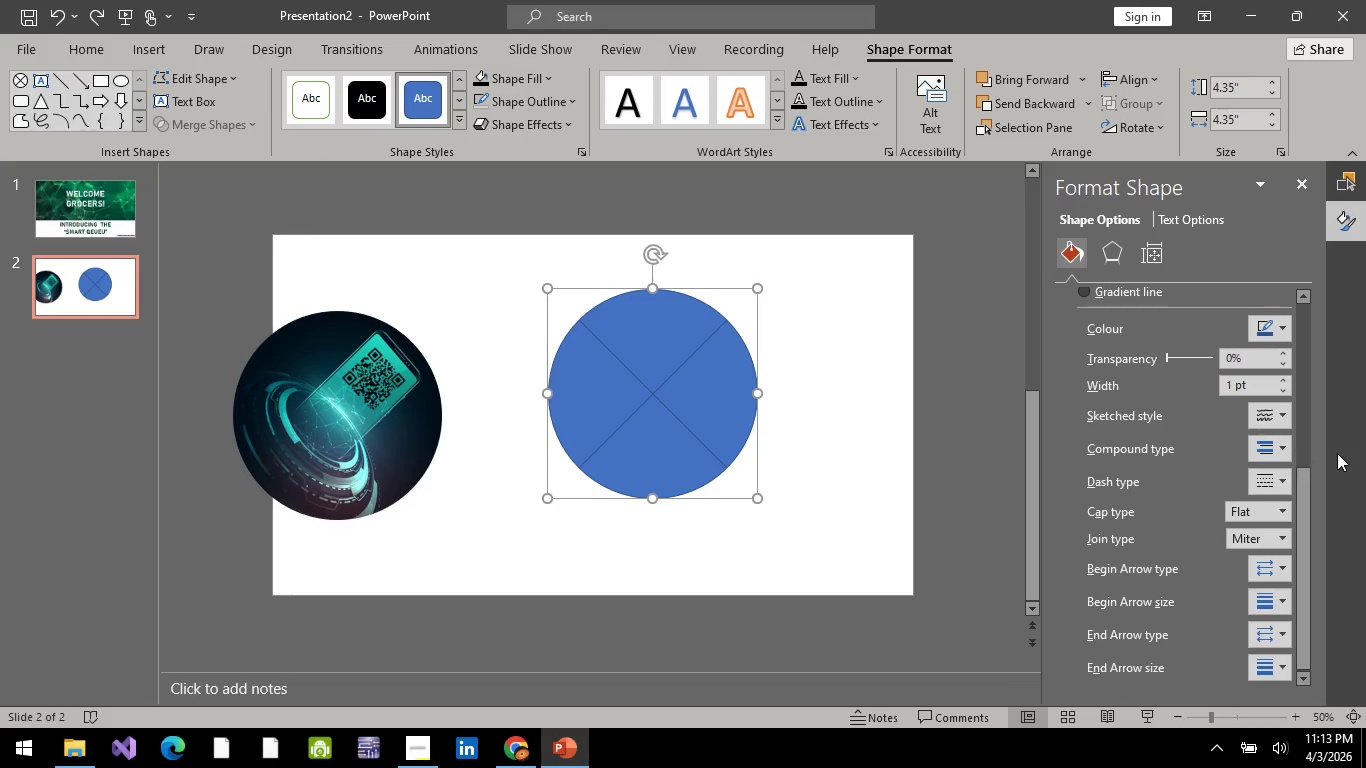 
scroll: coordinate [1109, 550], scroll_direction: up, amount: 2.0
 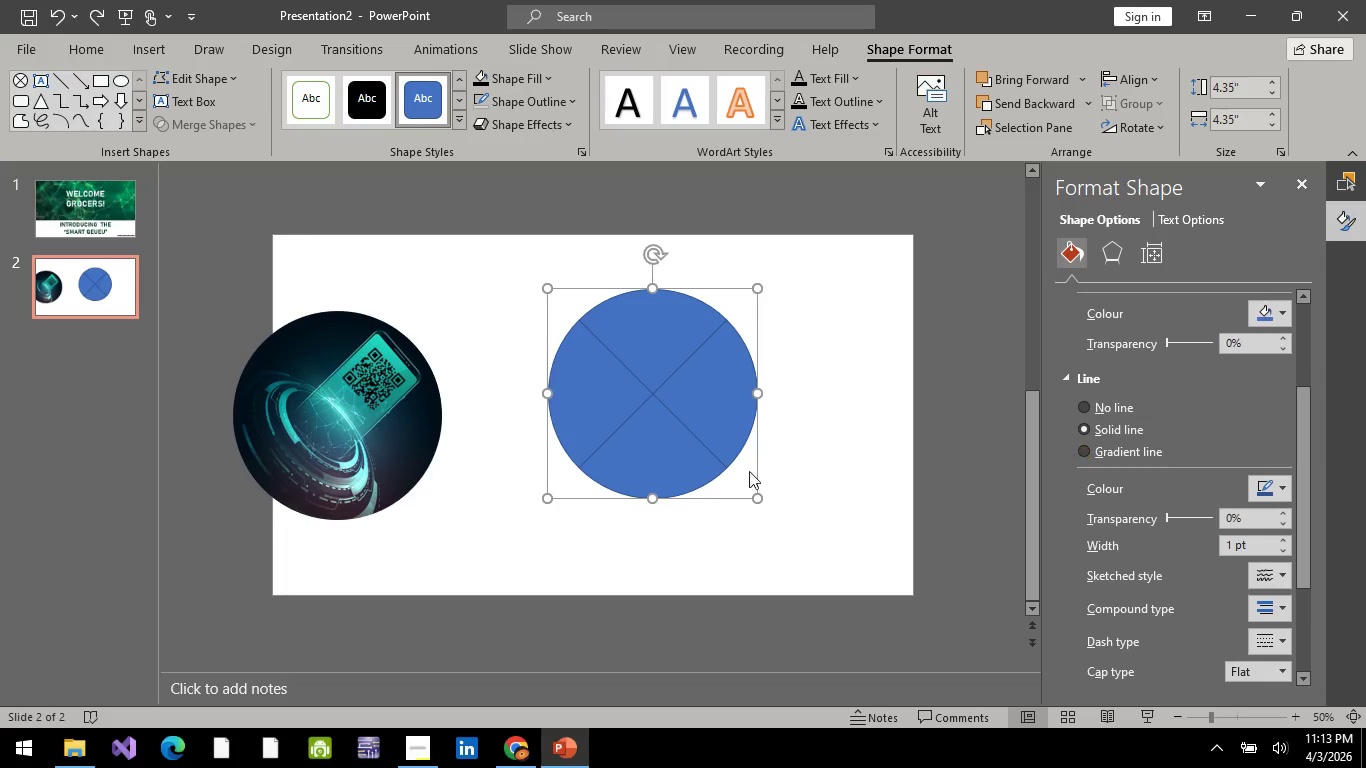 
left_click([354, 465])
 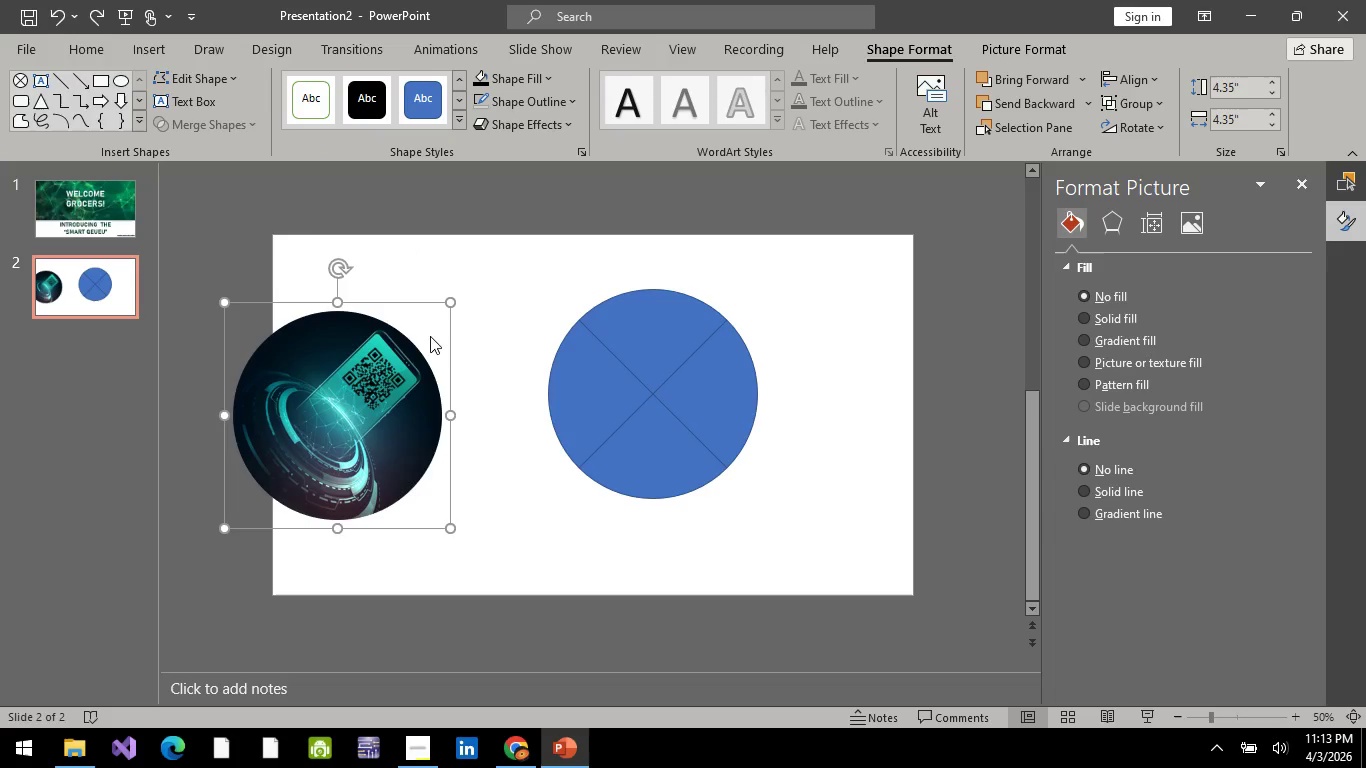 
key(Delete)
 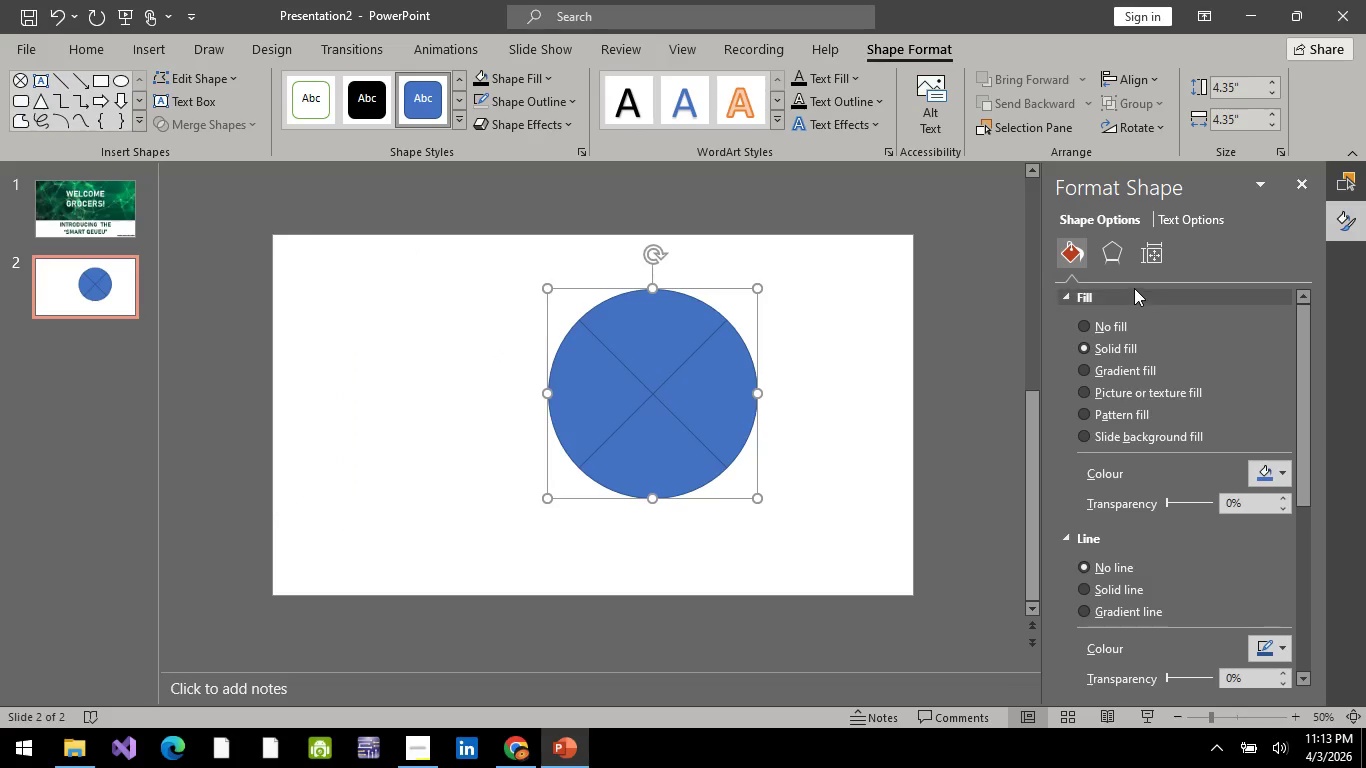 
wait(5.2)
 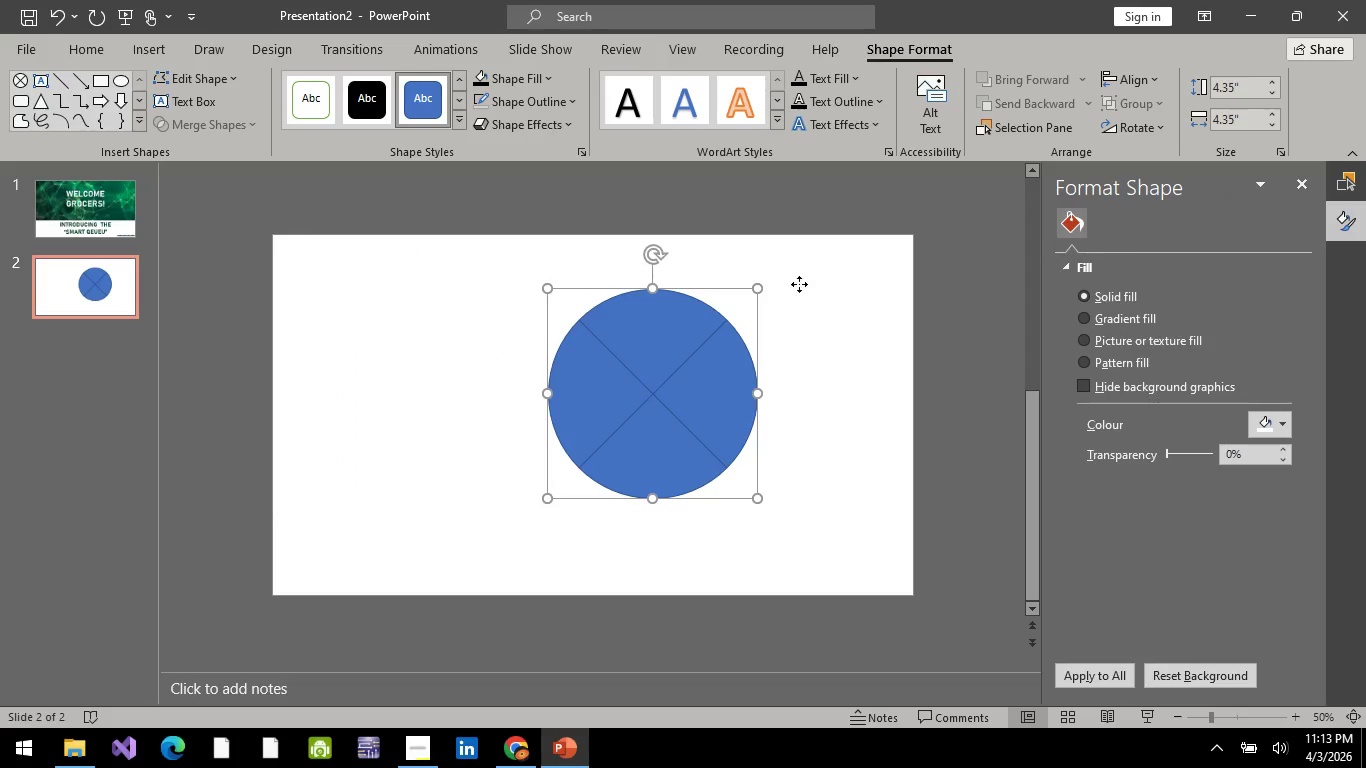 
left_click([702, 391])
 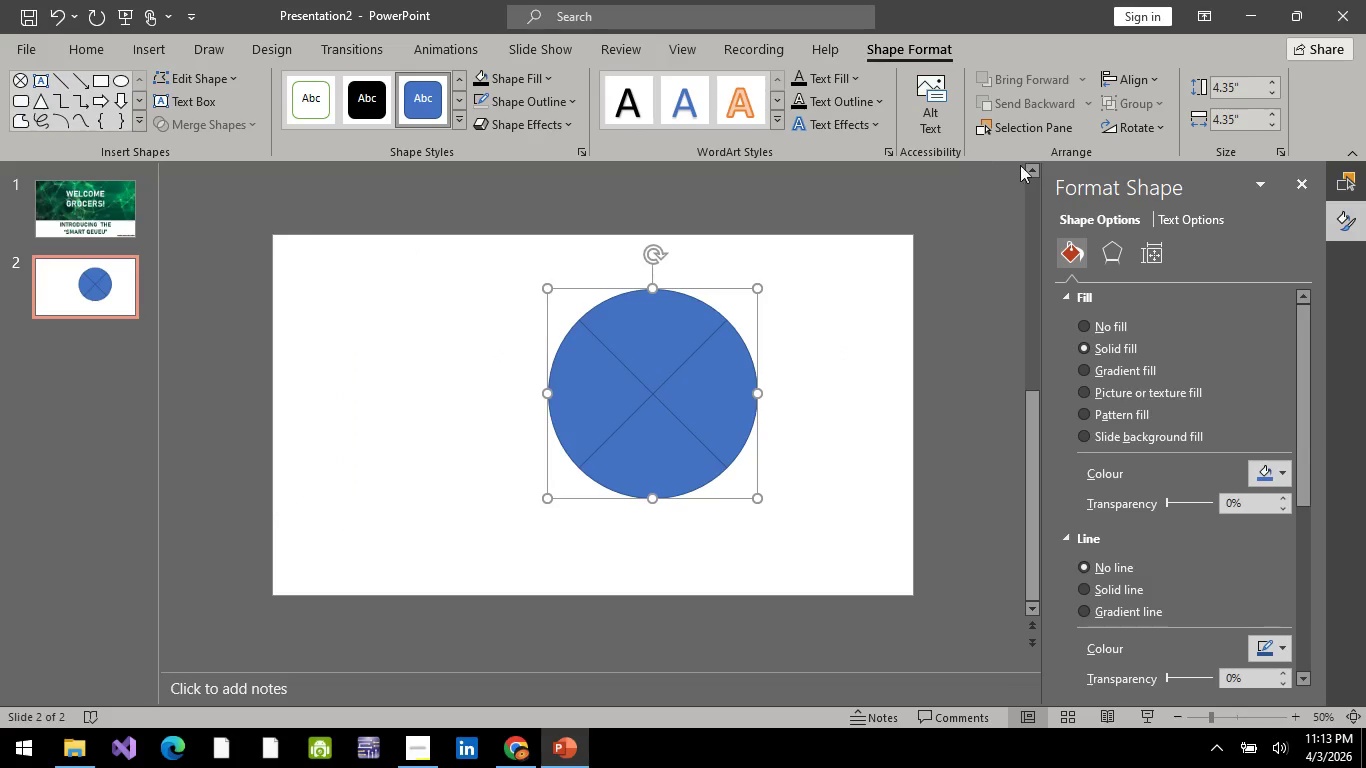 
mouse_move([1079, 132])
 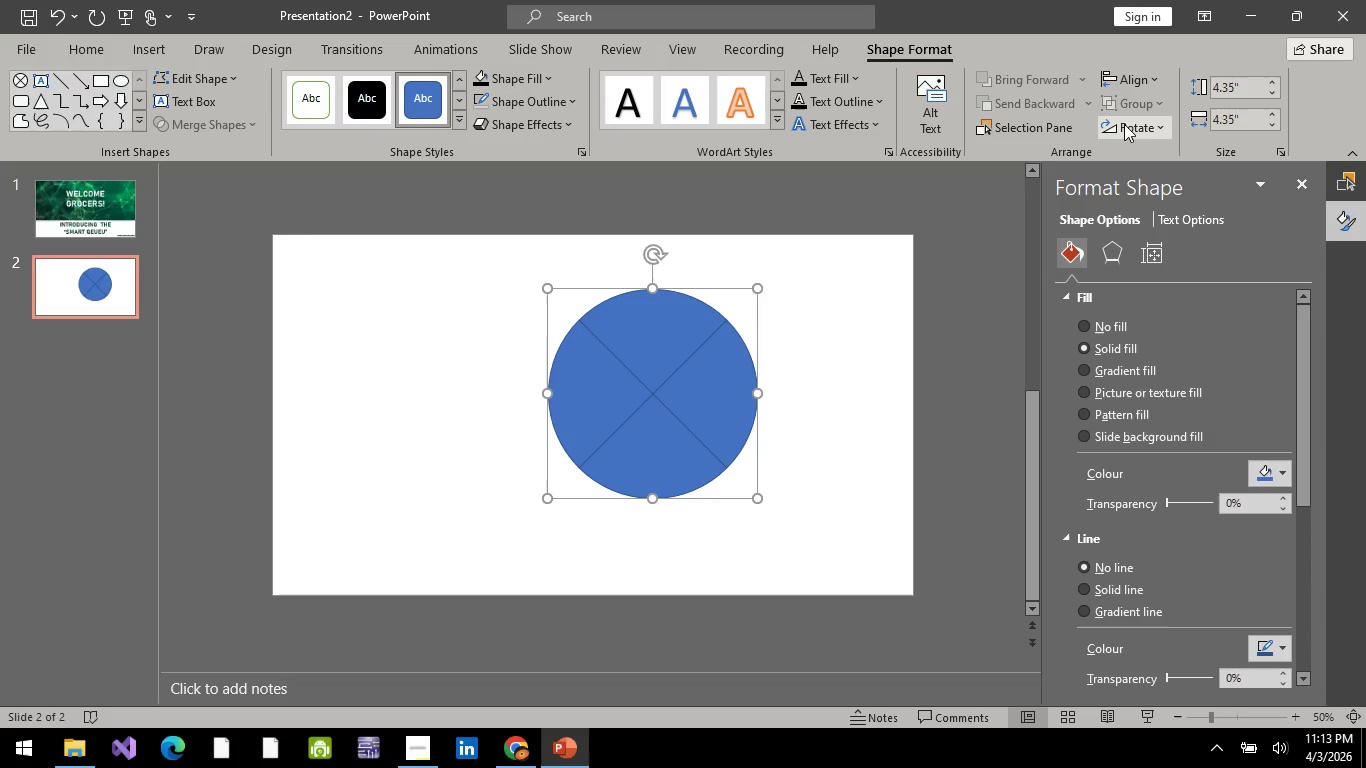 
left_click([1124, 124])
 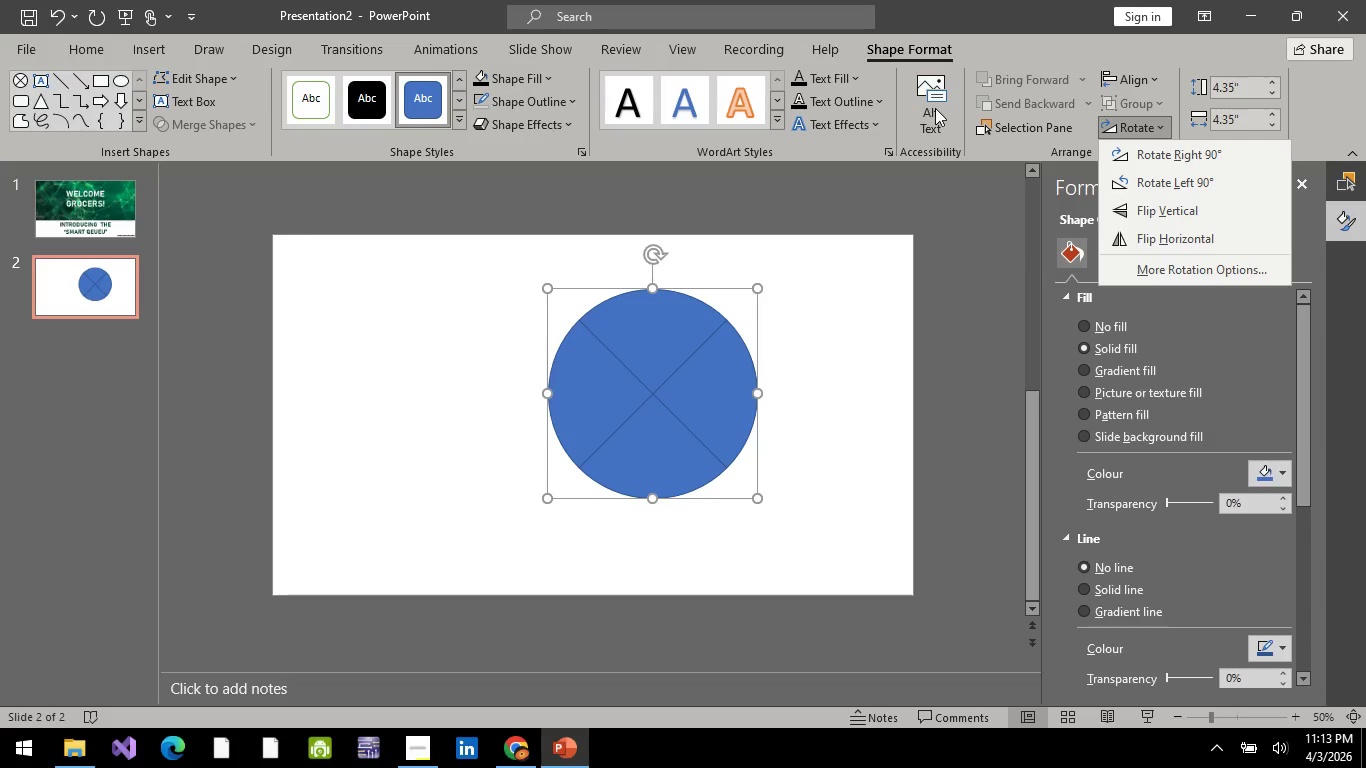 
left_click([895, 193])
 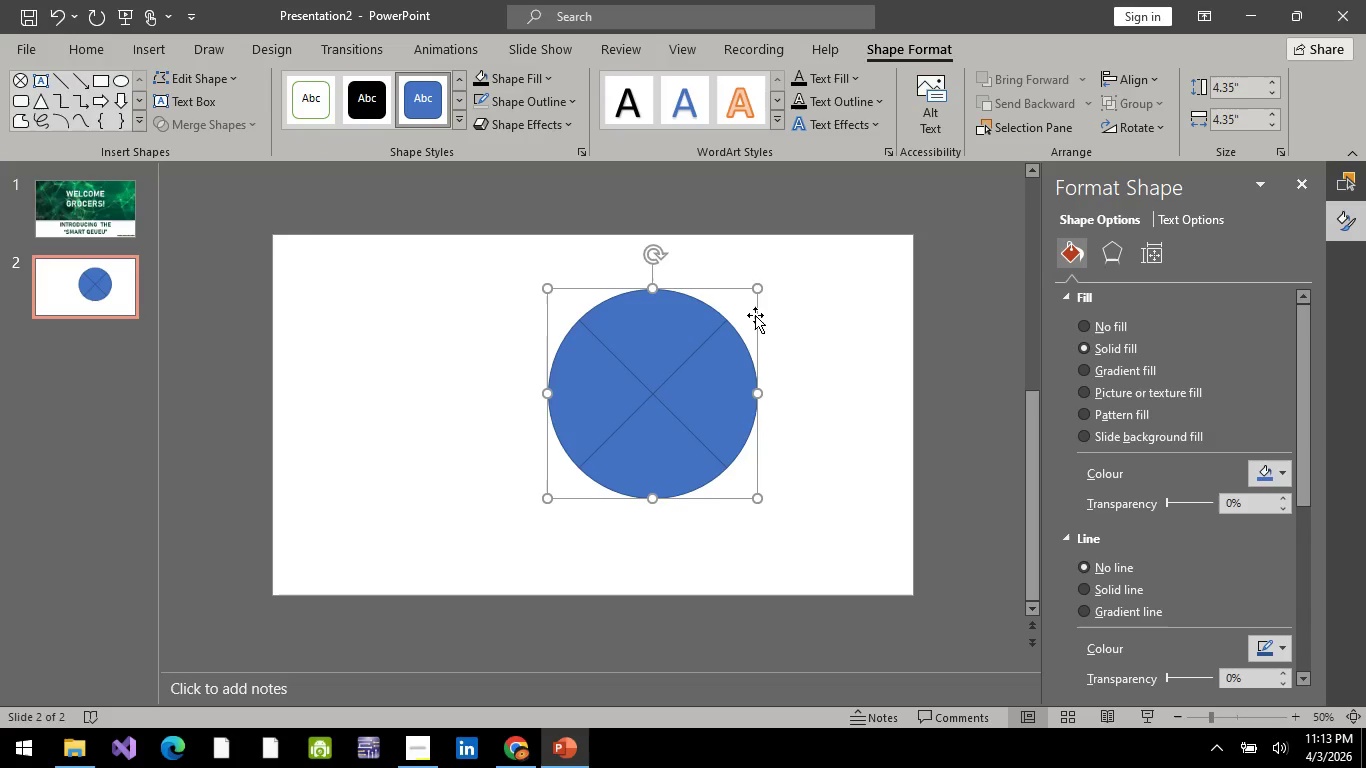 
wait(13.48)
 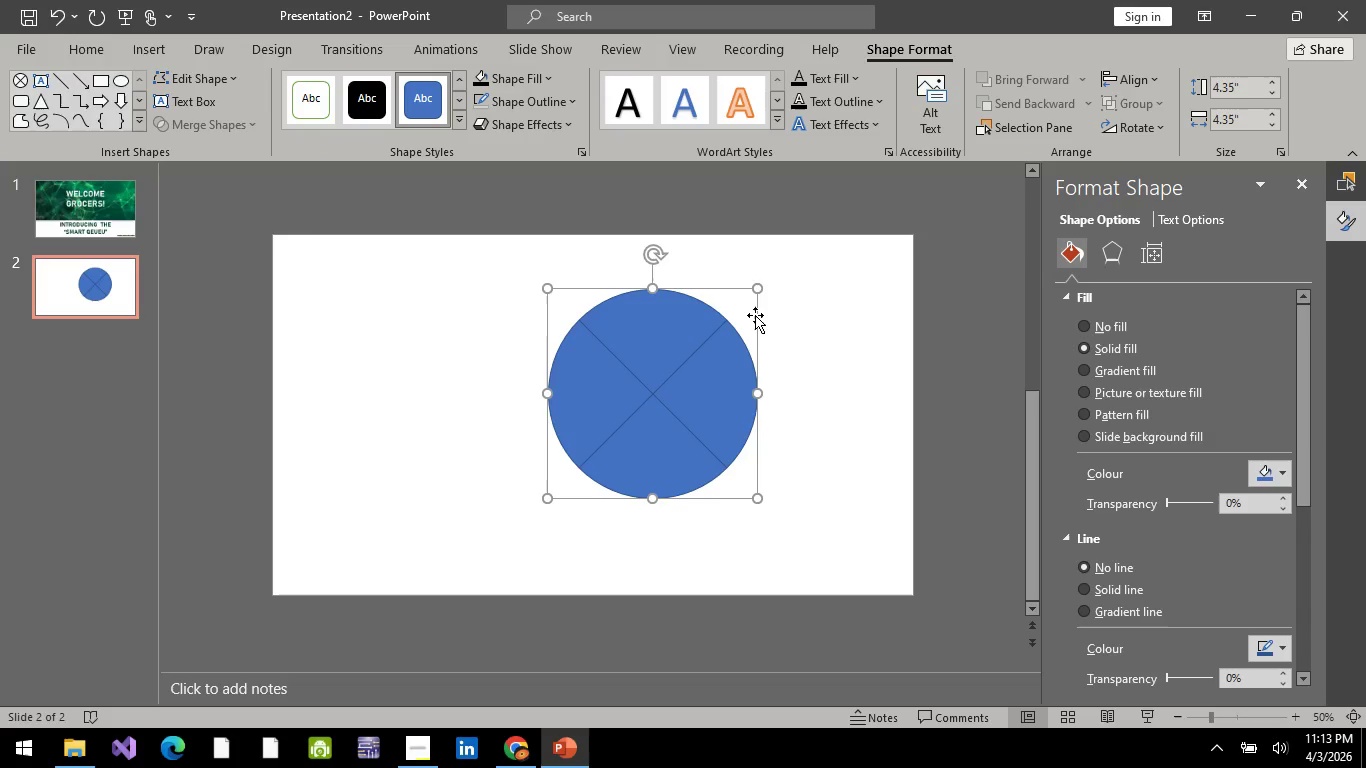 
left_click_drag(start_coordinate=[3, 478], to_coordinate=[89, 348])
 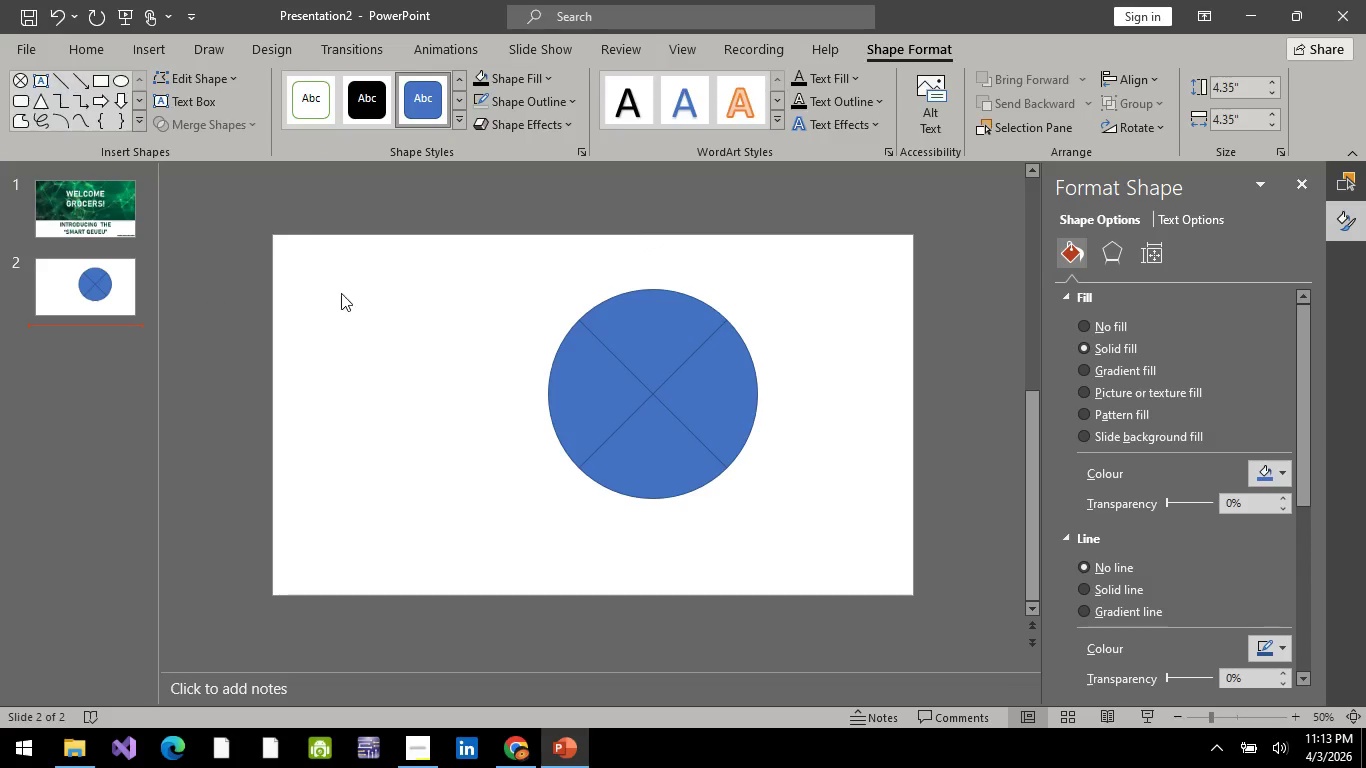 
left_click_drag(start_coordinate=[163, 291], to_coordinate=[268, 286])
 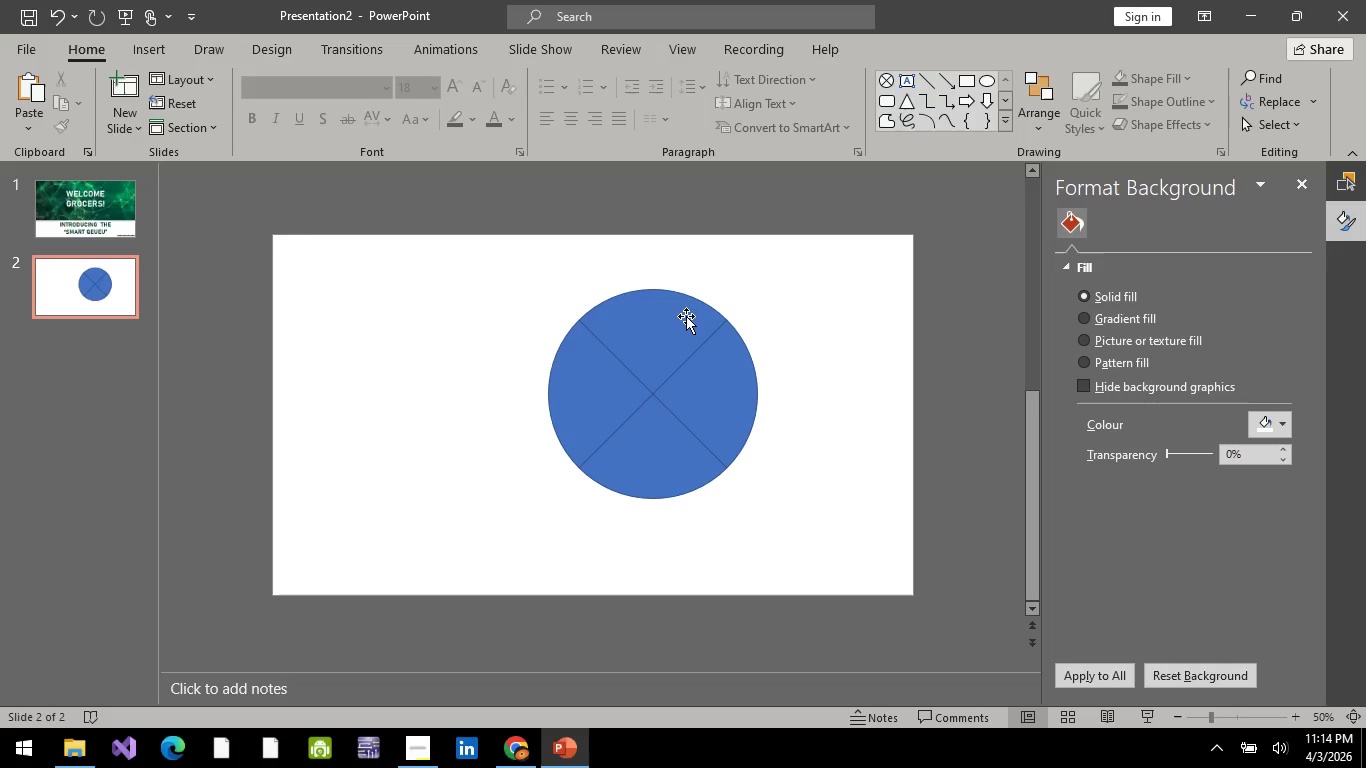 
wait(9.3)
 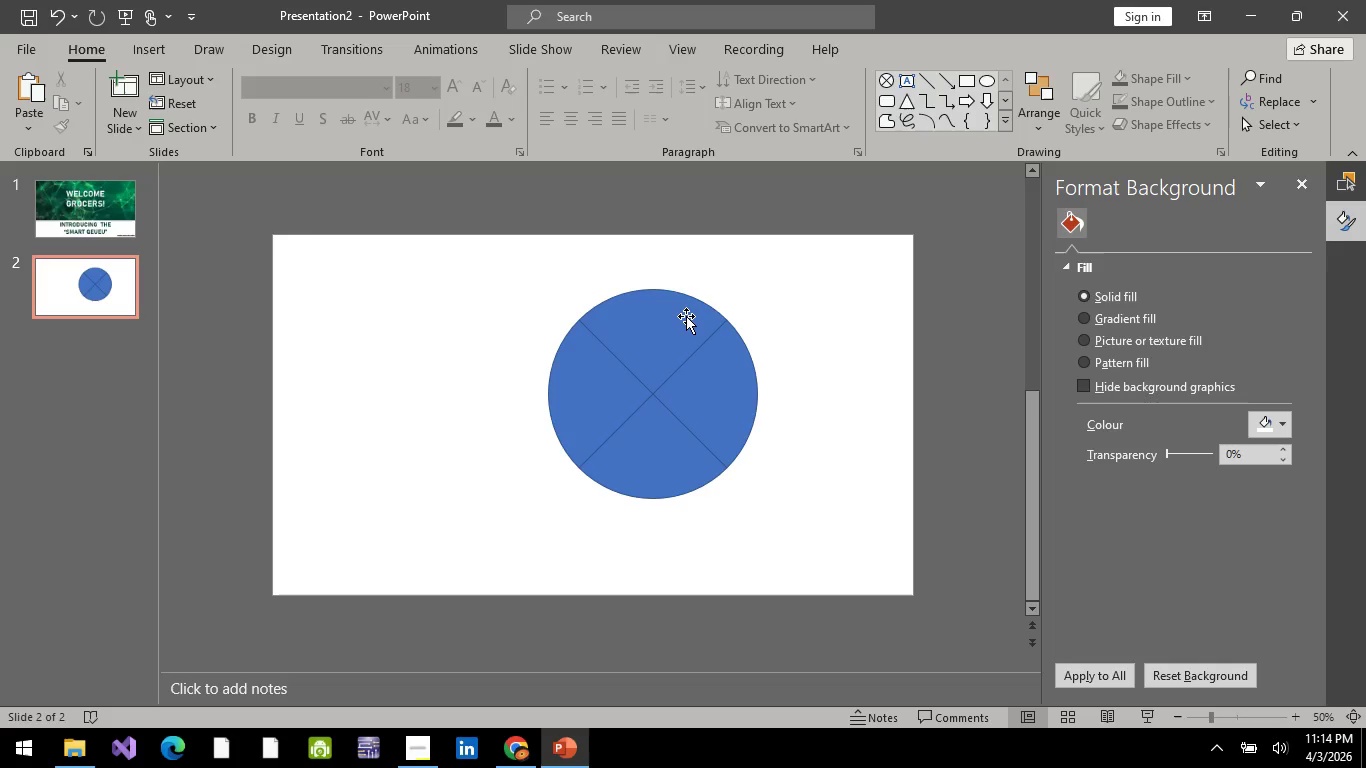 
left_click([639, 368])
 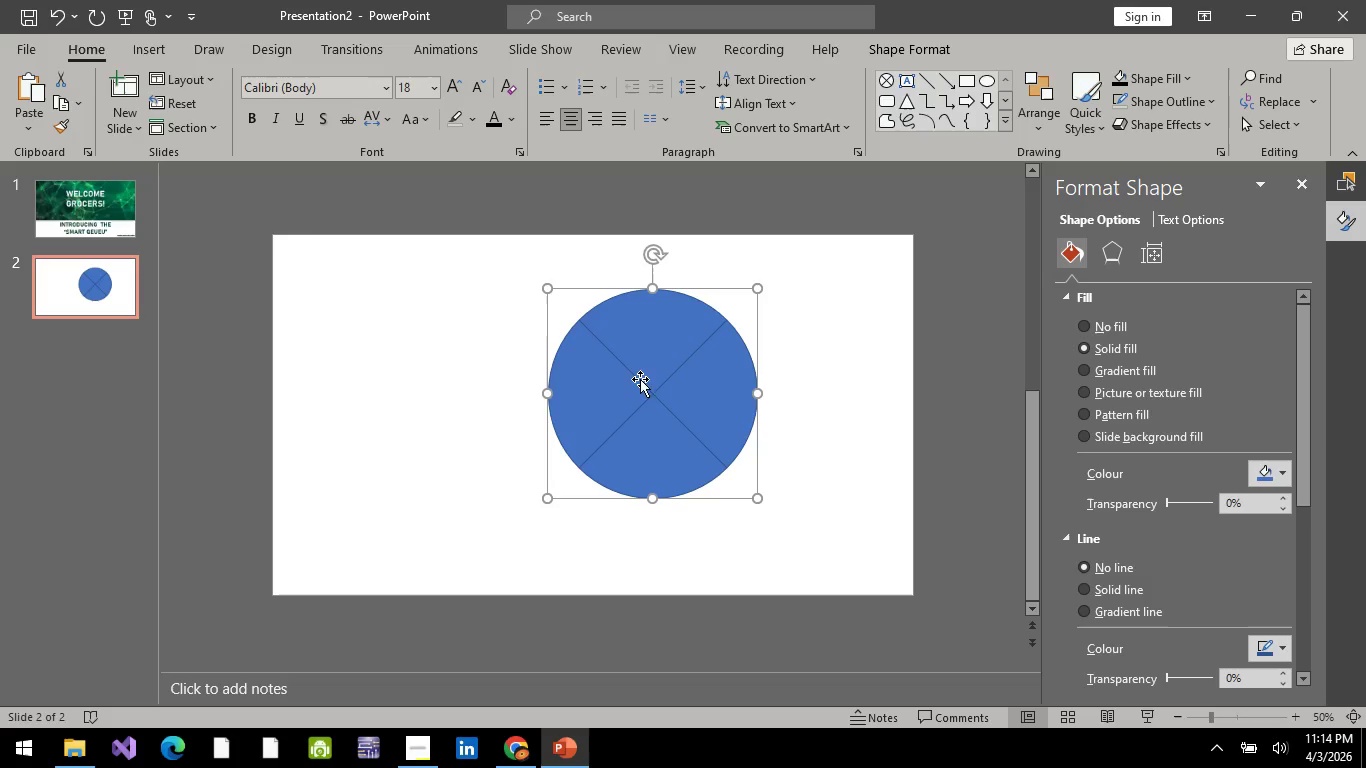 
right_click([640, 379])
 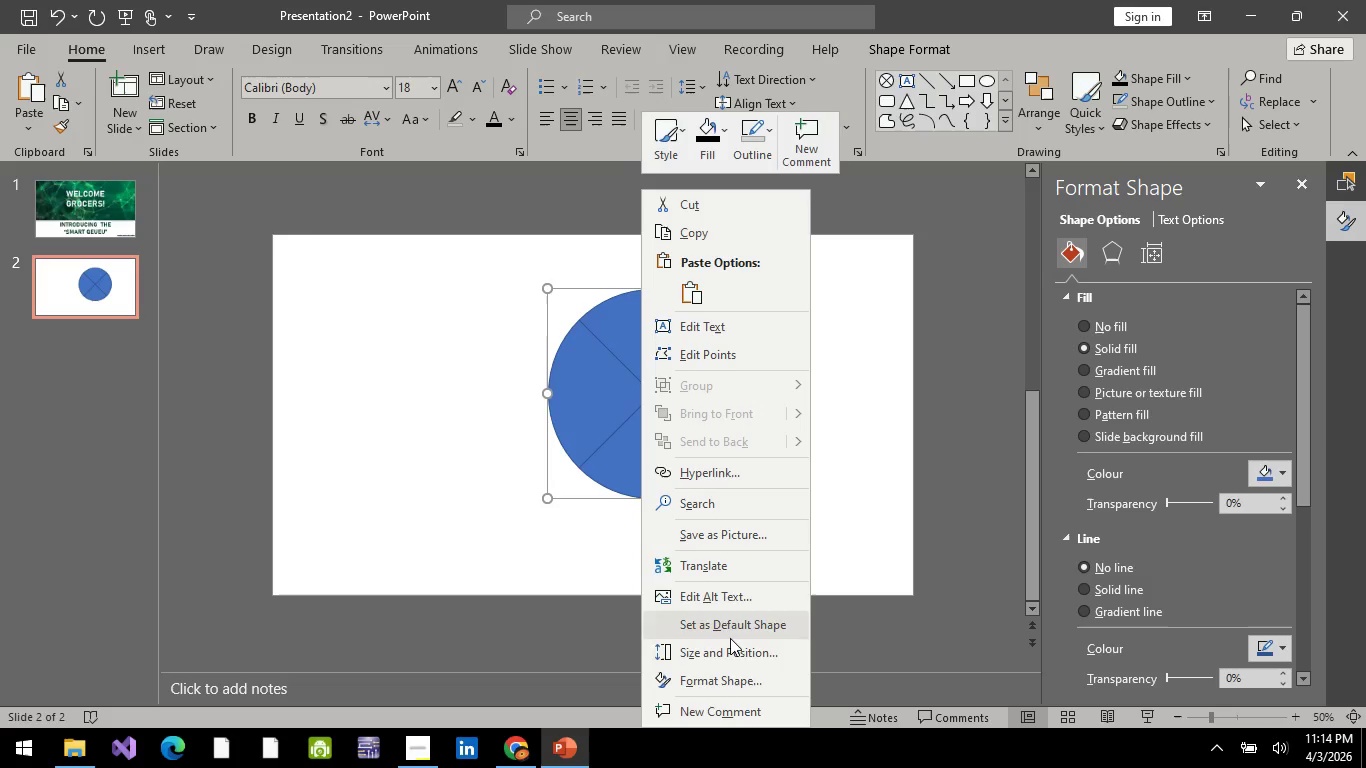 
scroll: coordinate [751, 525], scroll_direction: down, amount: 1.0
 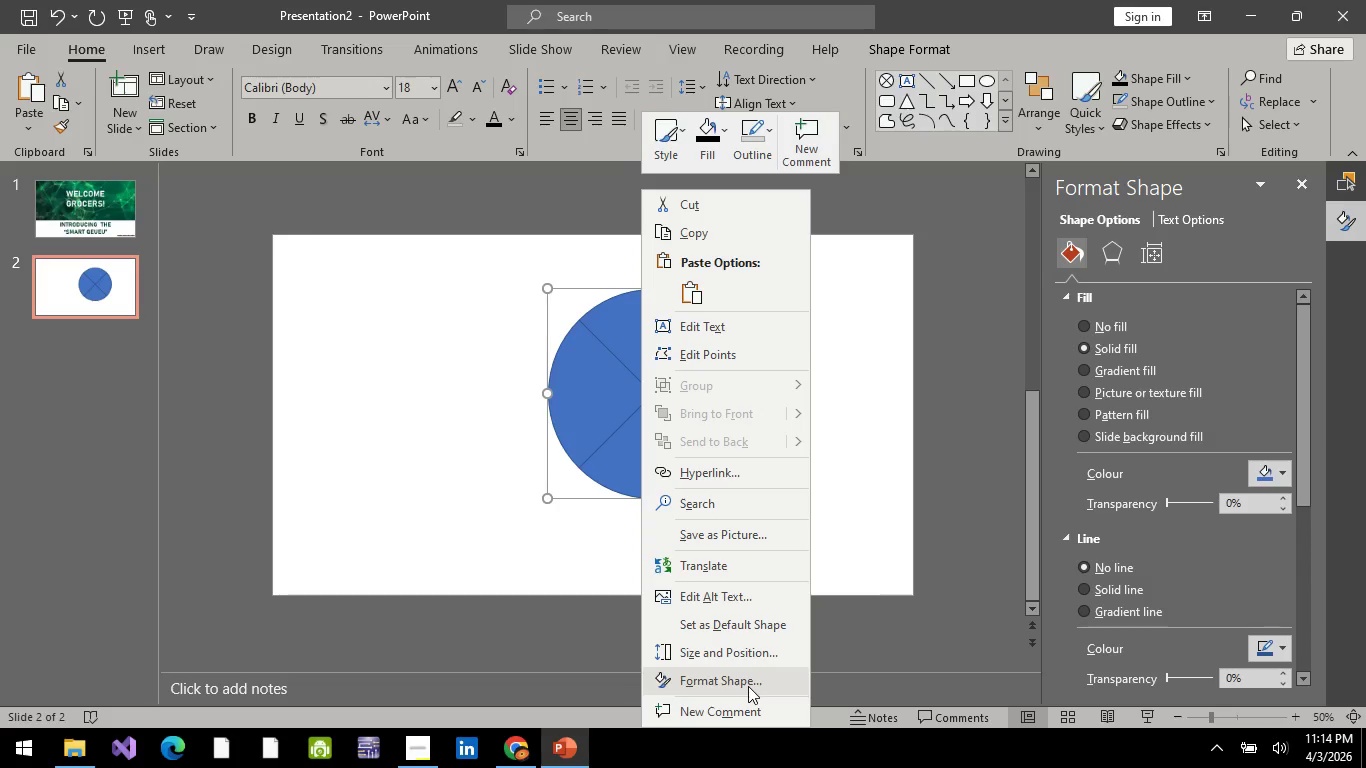 
left_click([748, 686])
 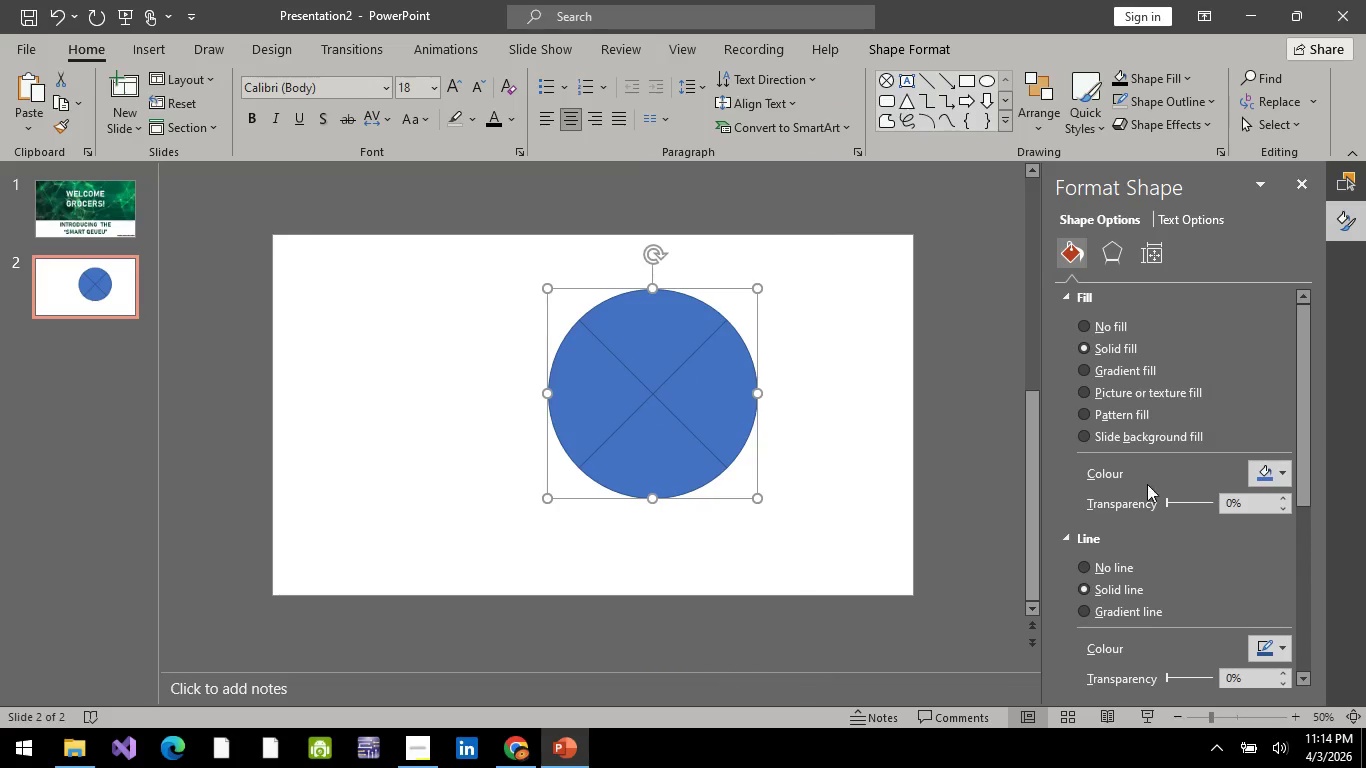 
scroll: coordinate [1156, 500], scroll_direction: down, amount: 3.0
 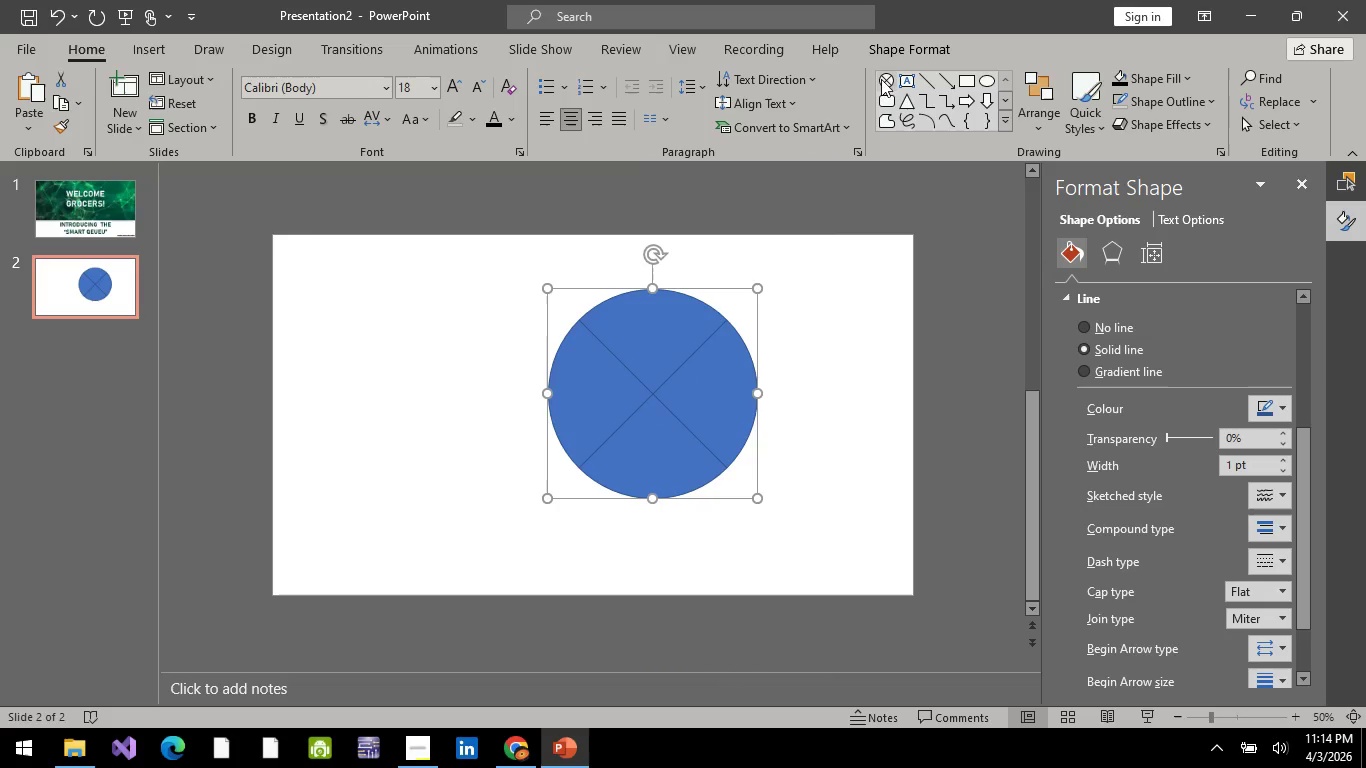 
left_click([834, 212])
 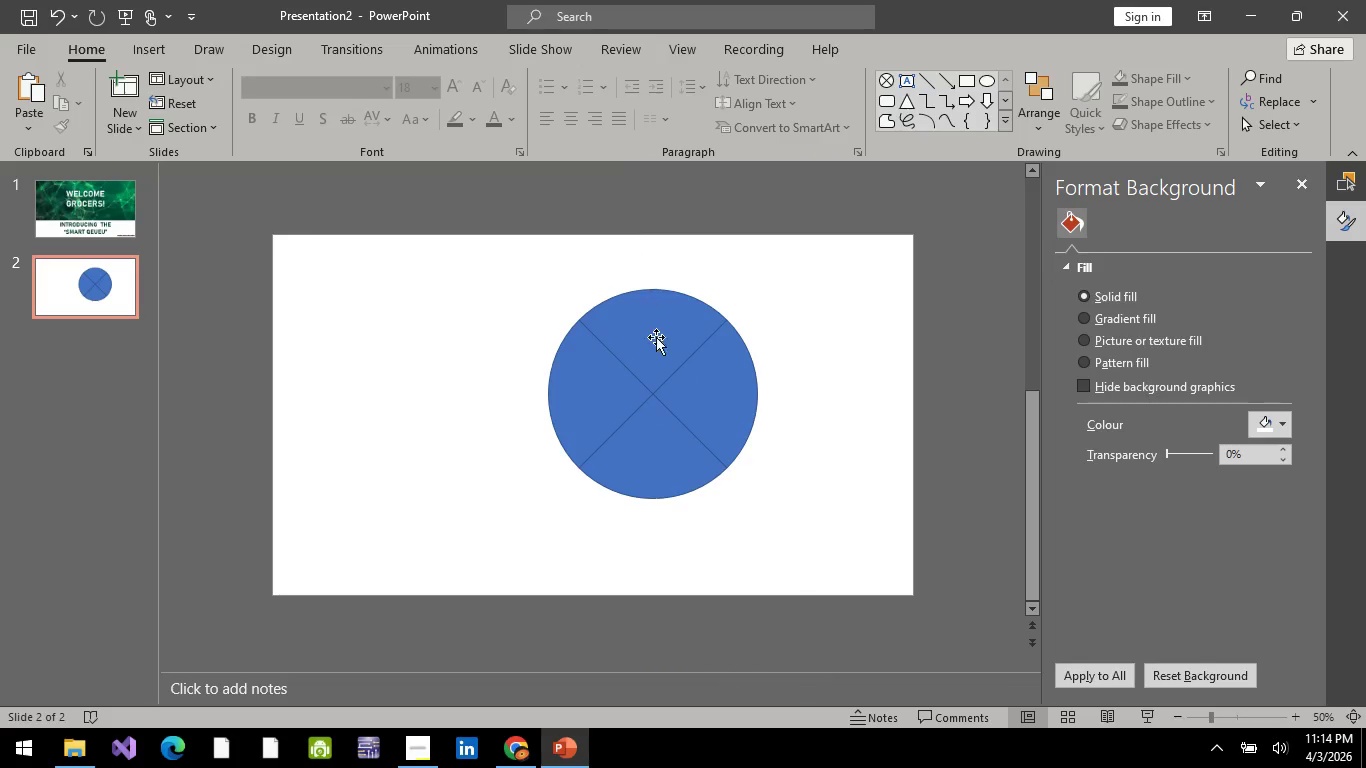 
left_click([659, 353])
 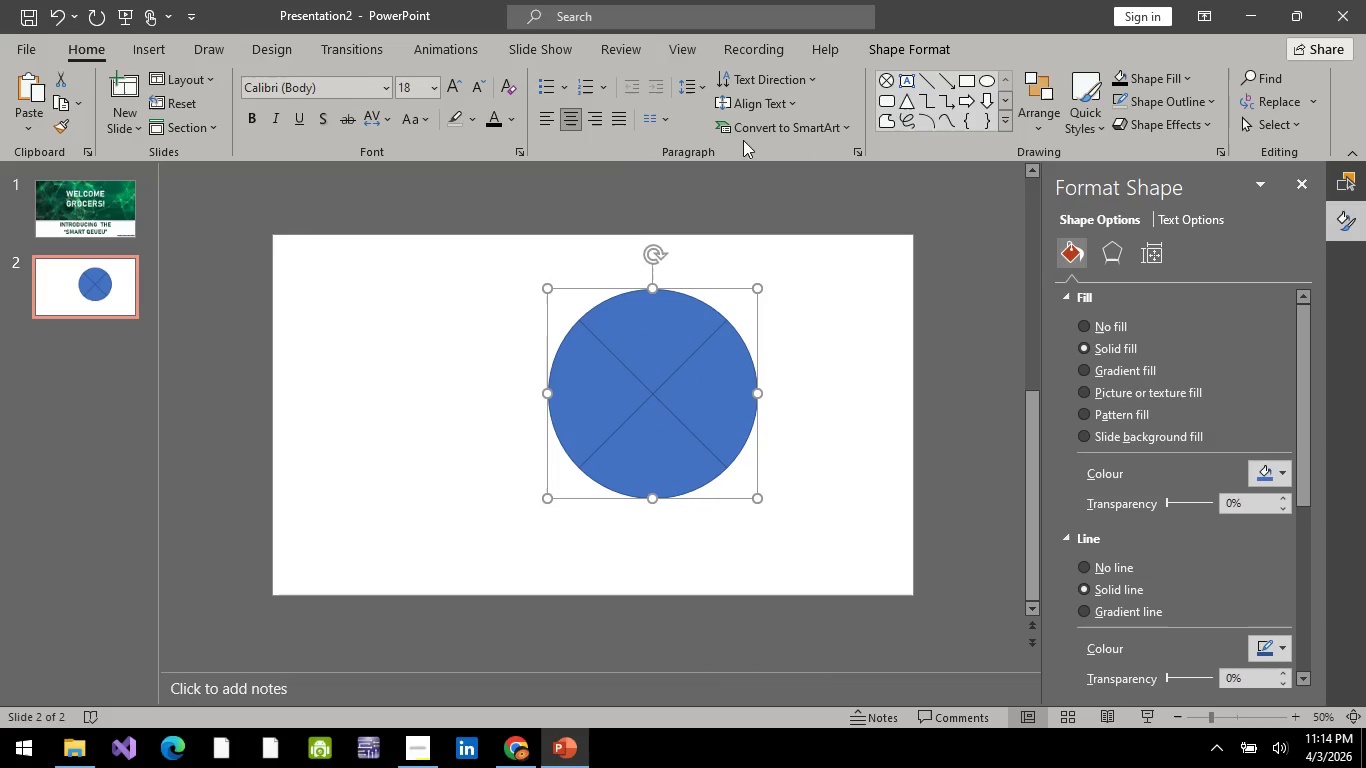 
mouse_move([824, 116])
 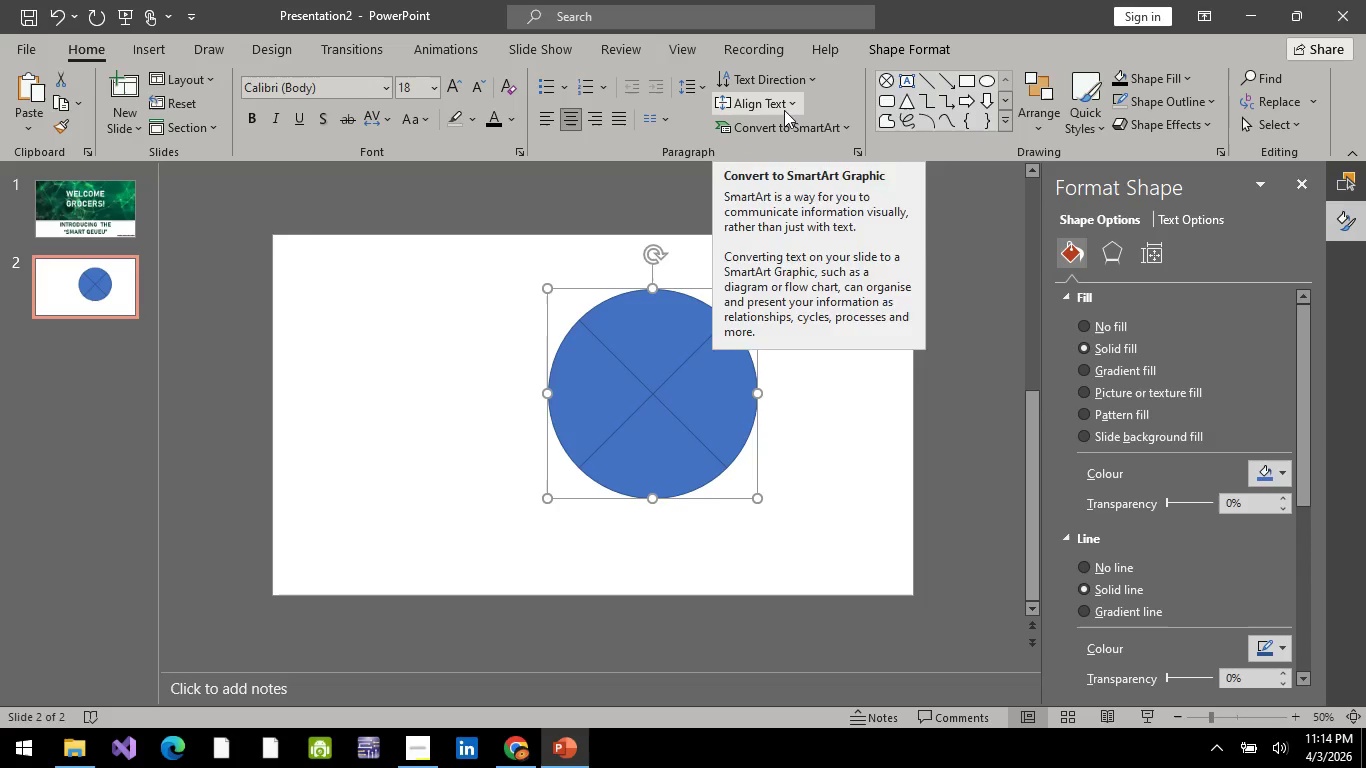 
mouse_move([782, 89])
 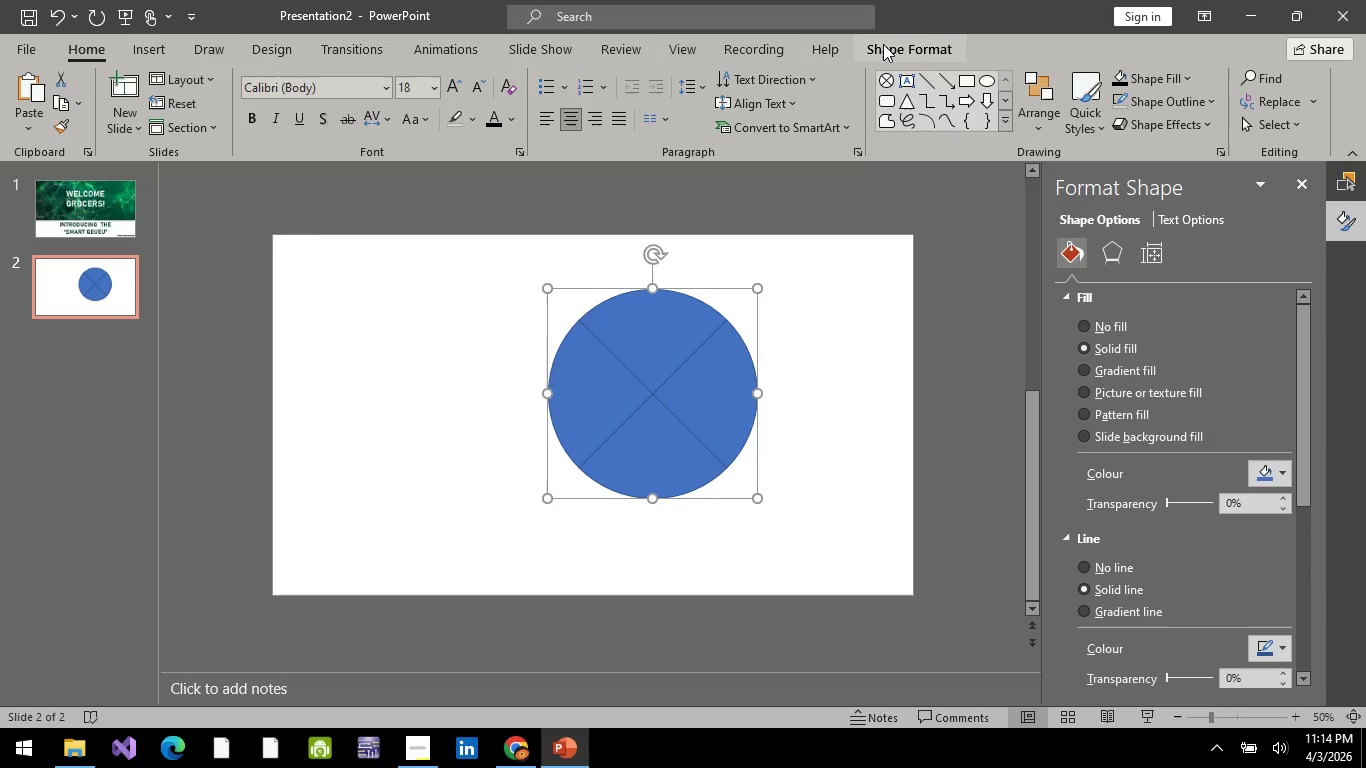 
left_click([883, 44])
 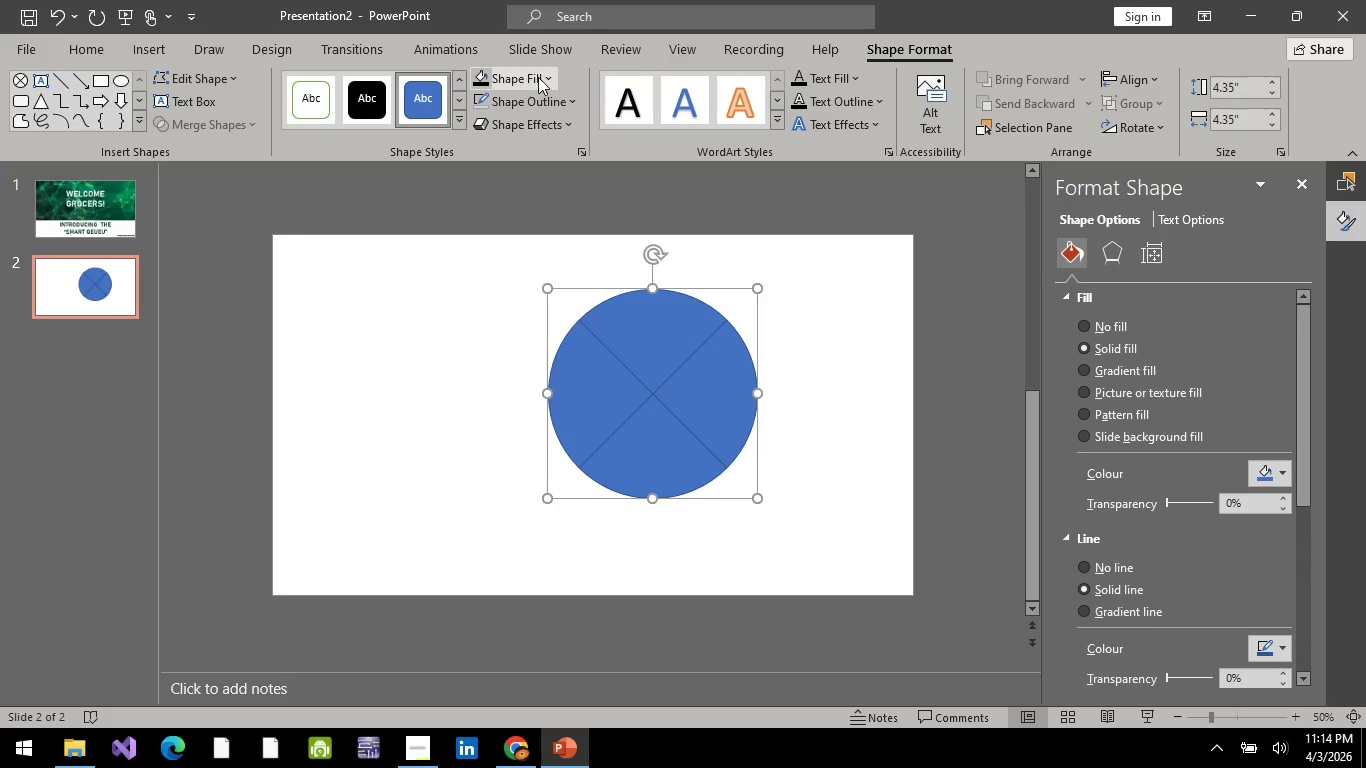 
wait(7.08)
 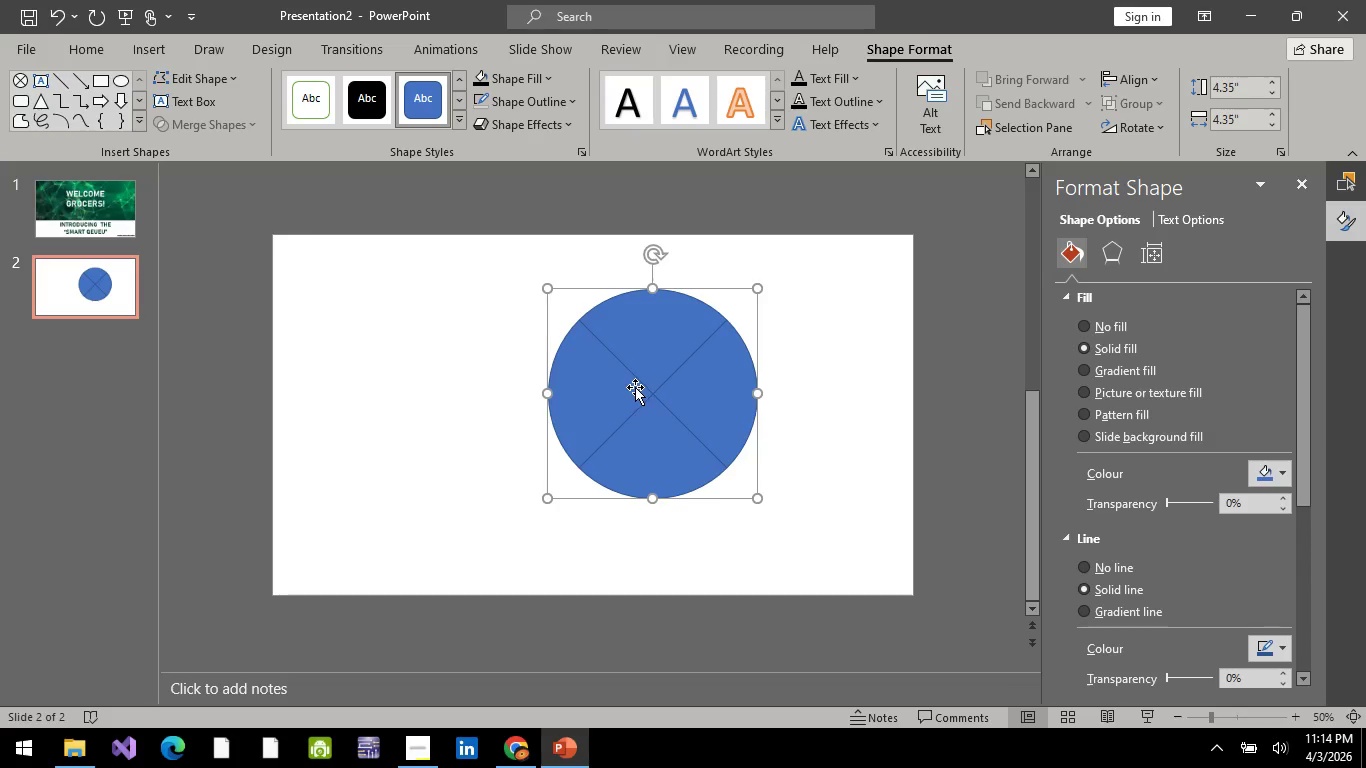 
left_click([571, 97])
 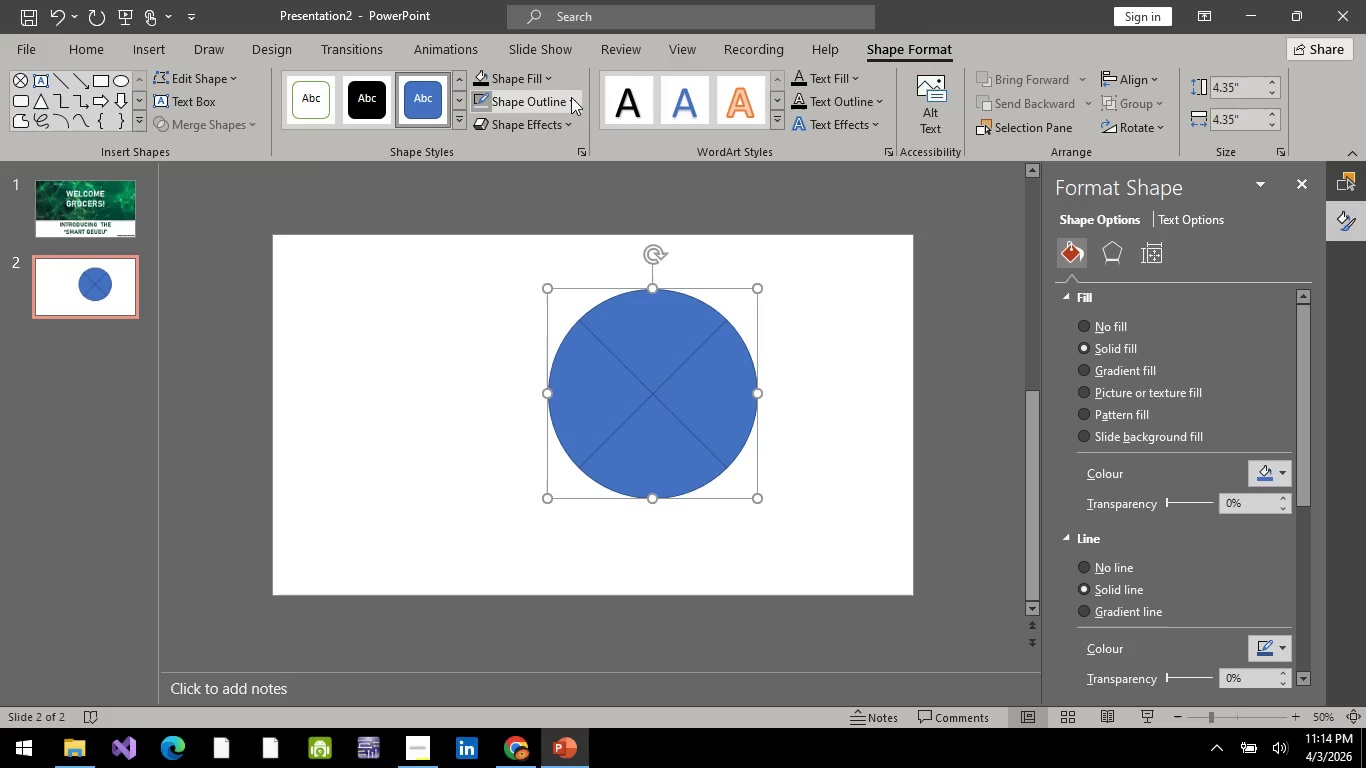 
left_click([571, 97])
 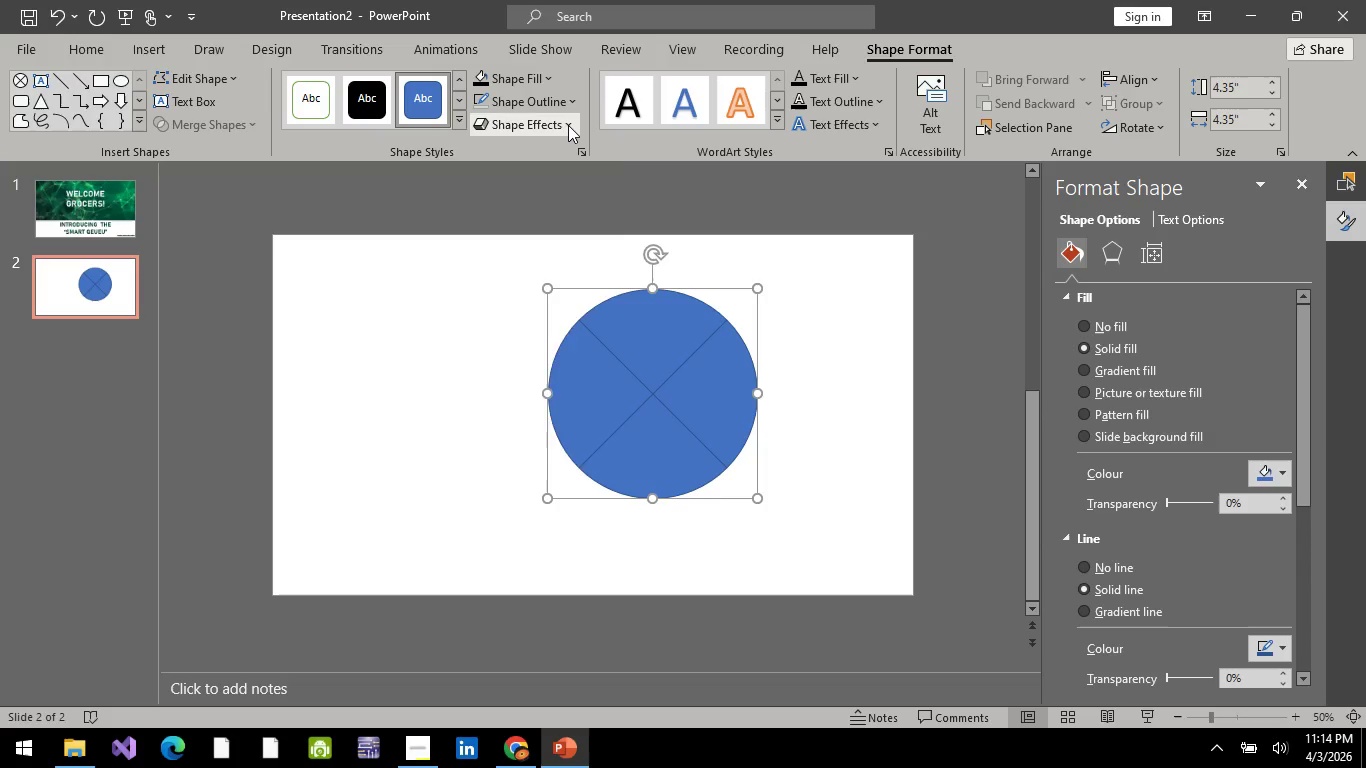 
left_click([568, 125])
 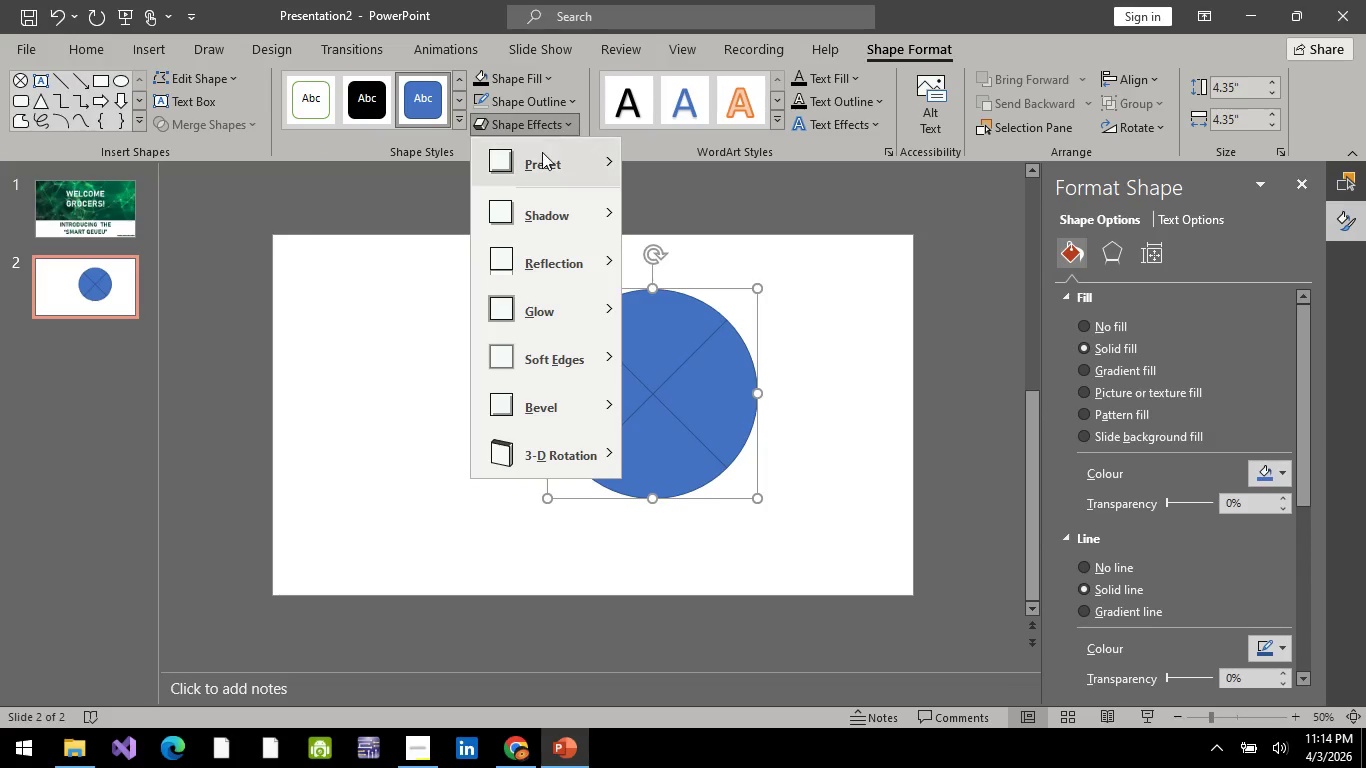 
mouse_move([548, 230])
 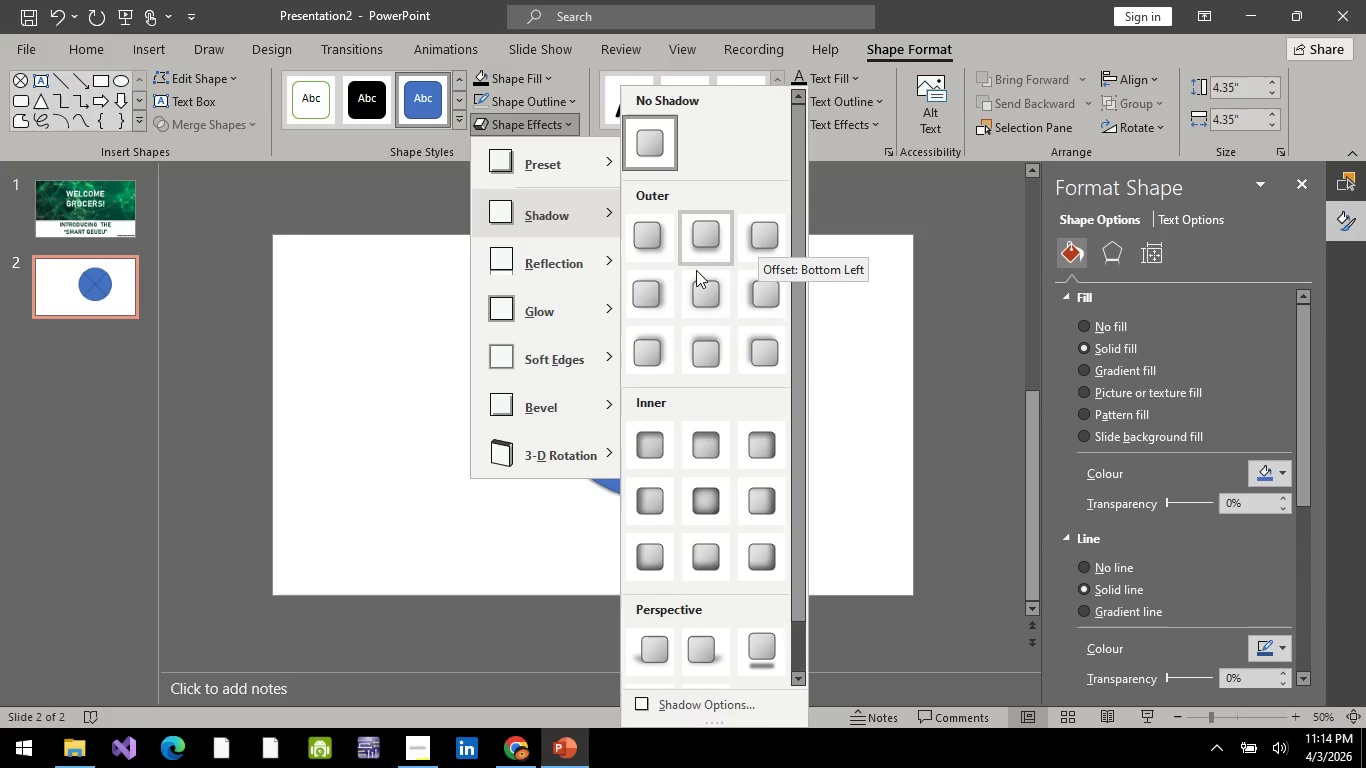 
left_click([647, 288])
 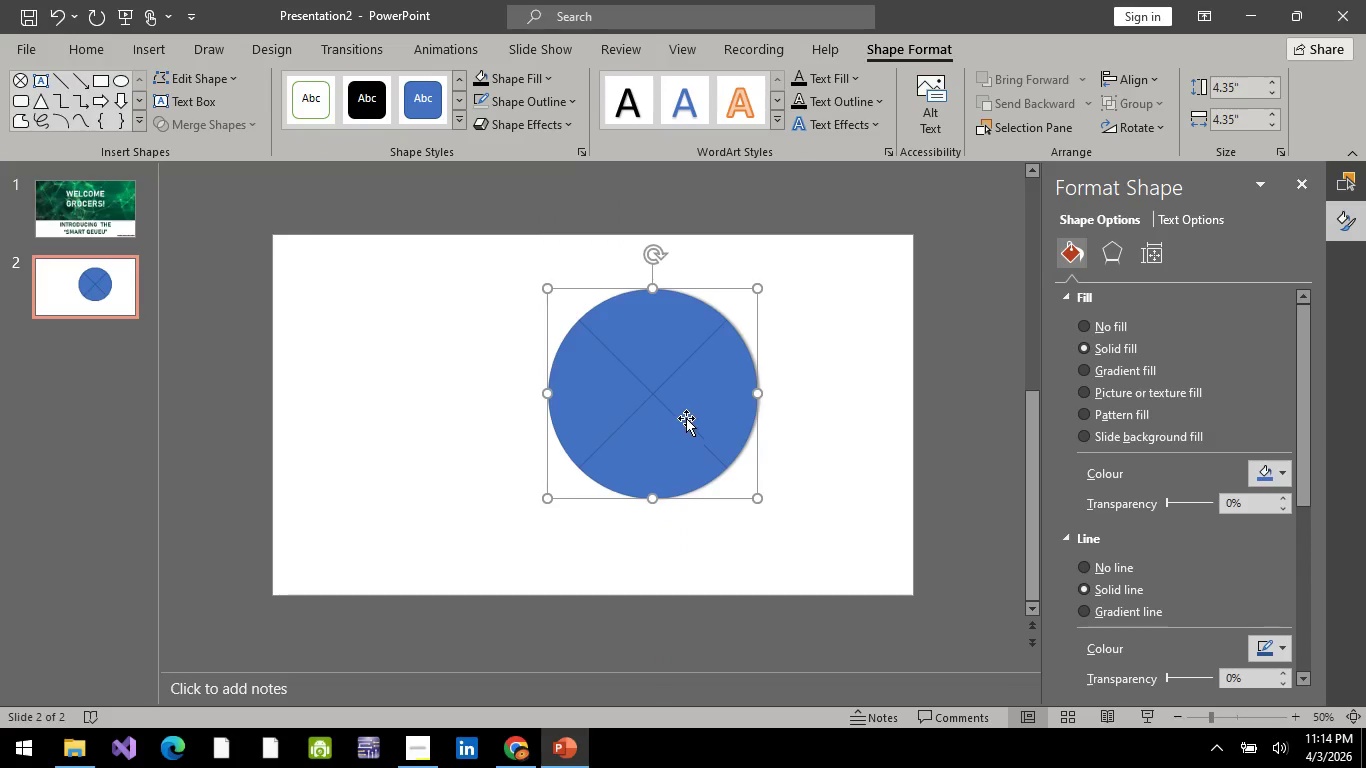 
left_click_drag(start_coordinate=[686, 404], to_coordinate=[468, 400])
 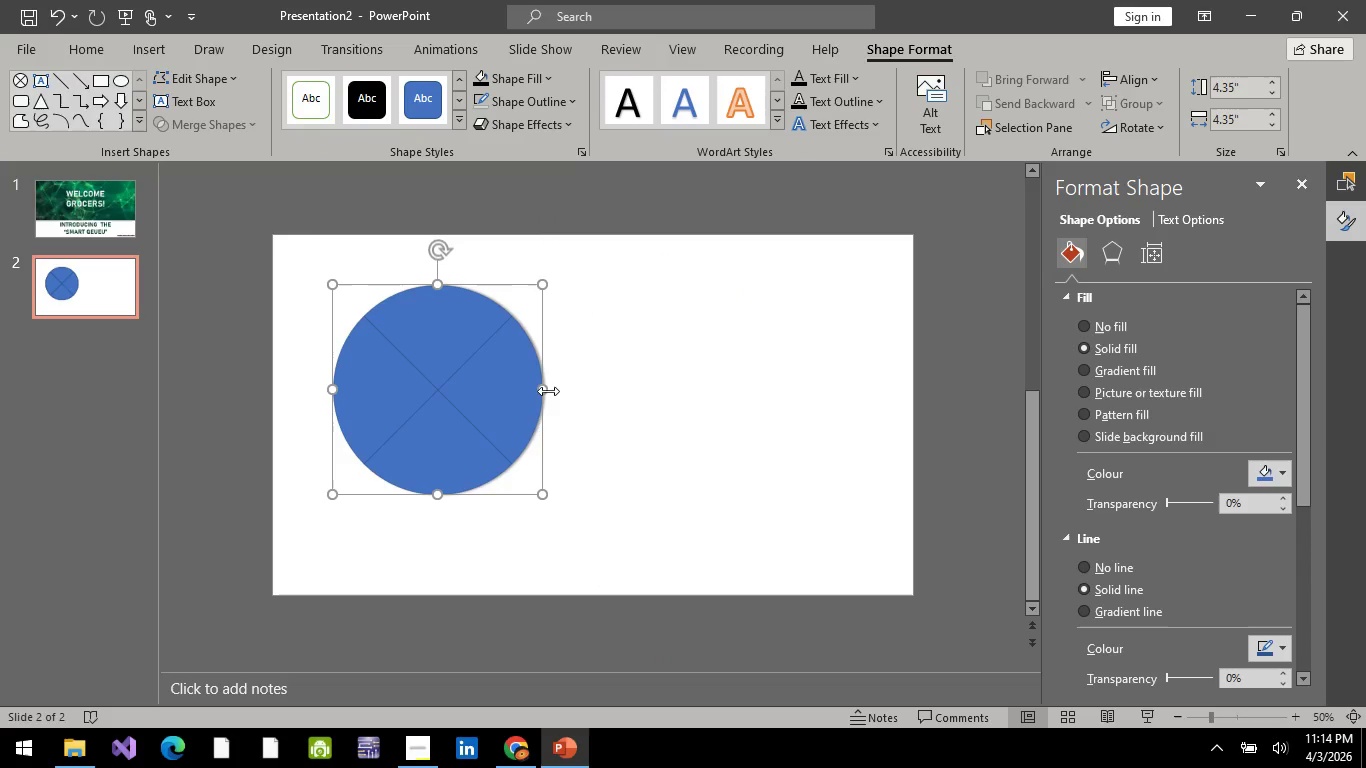 
left_click([548, 391])
 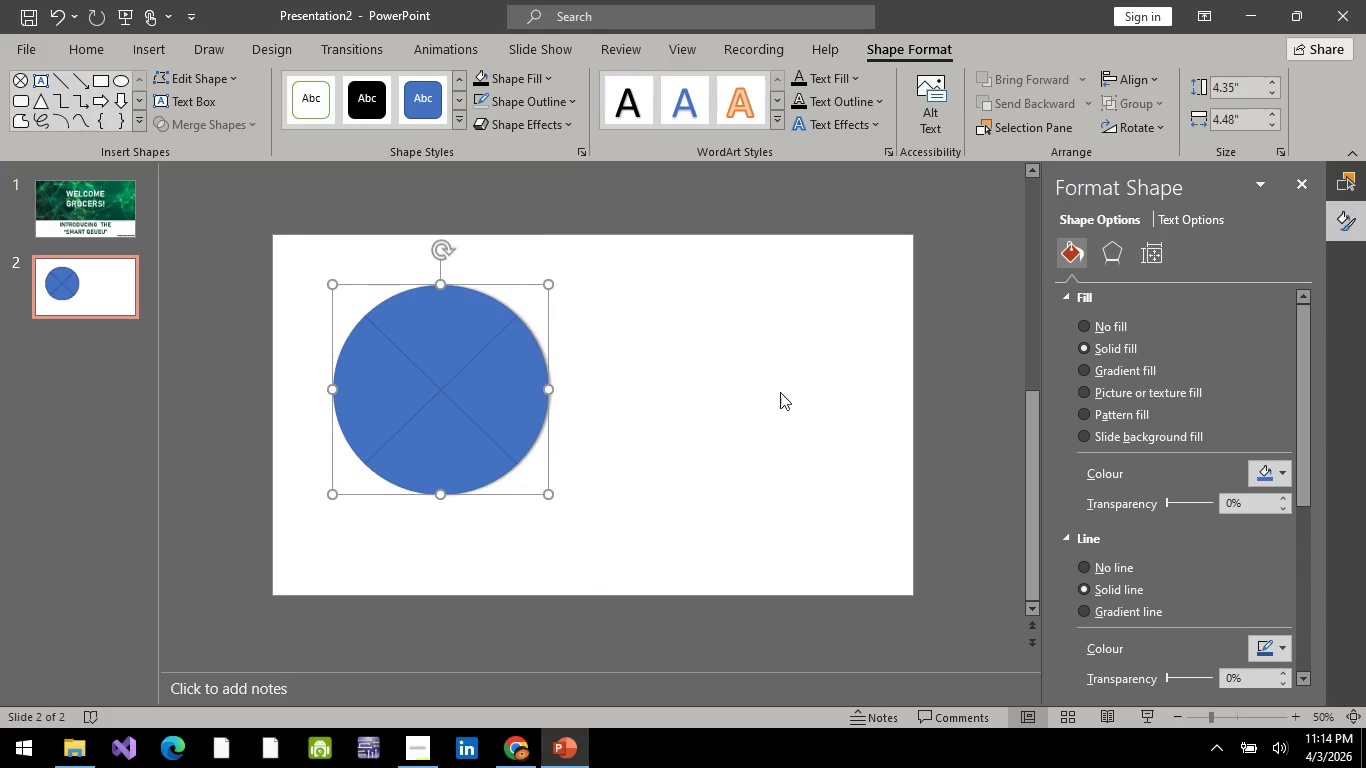 
left_click([782, 392])
 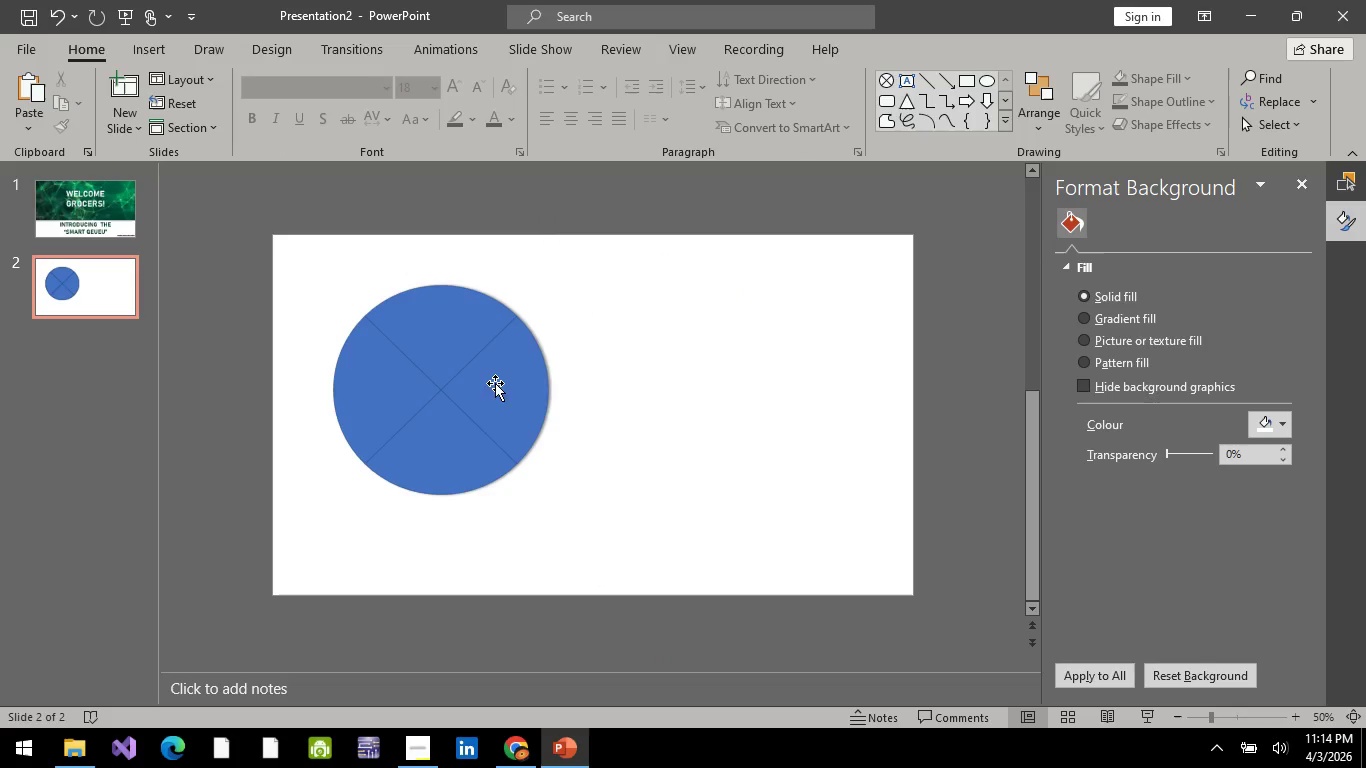 
left_click([495, 383])
 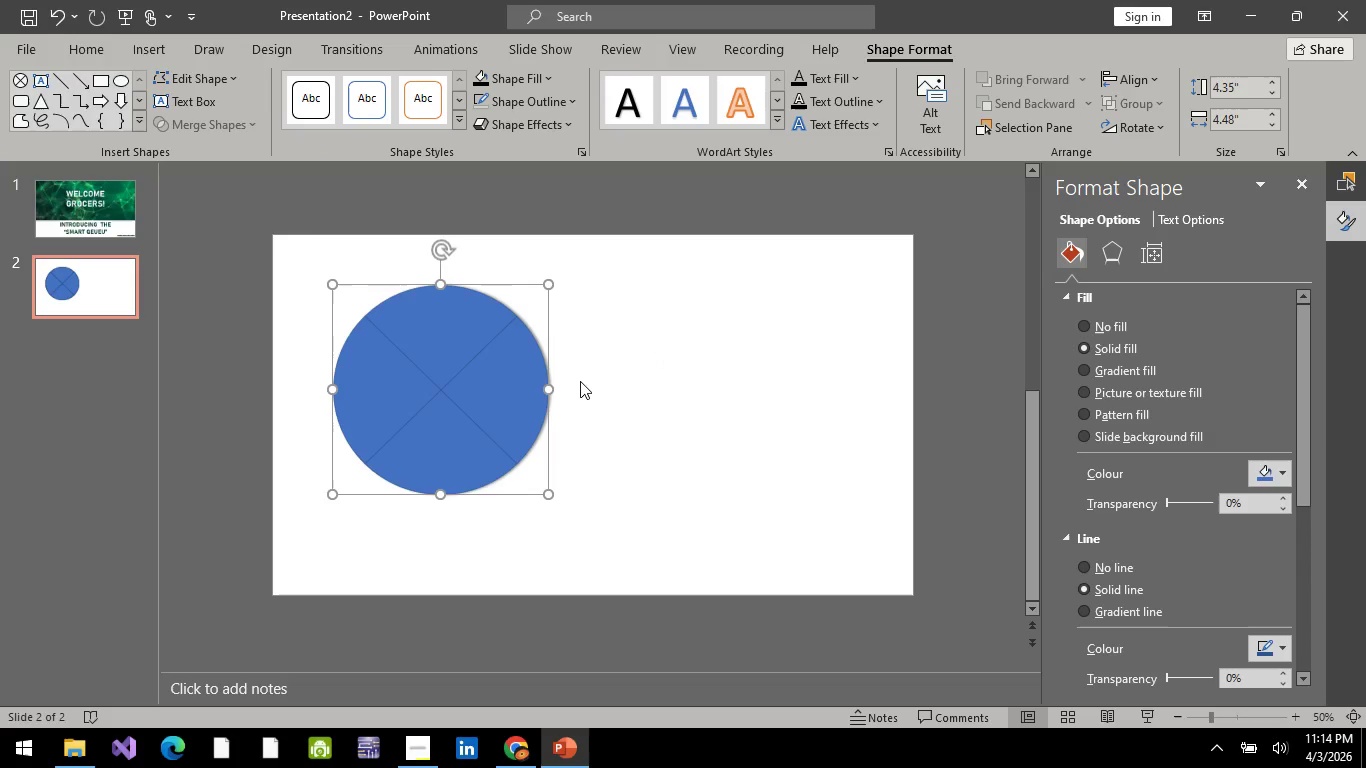 
wait(7.67)
 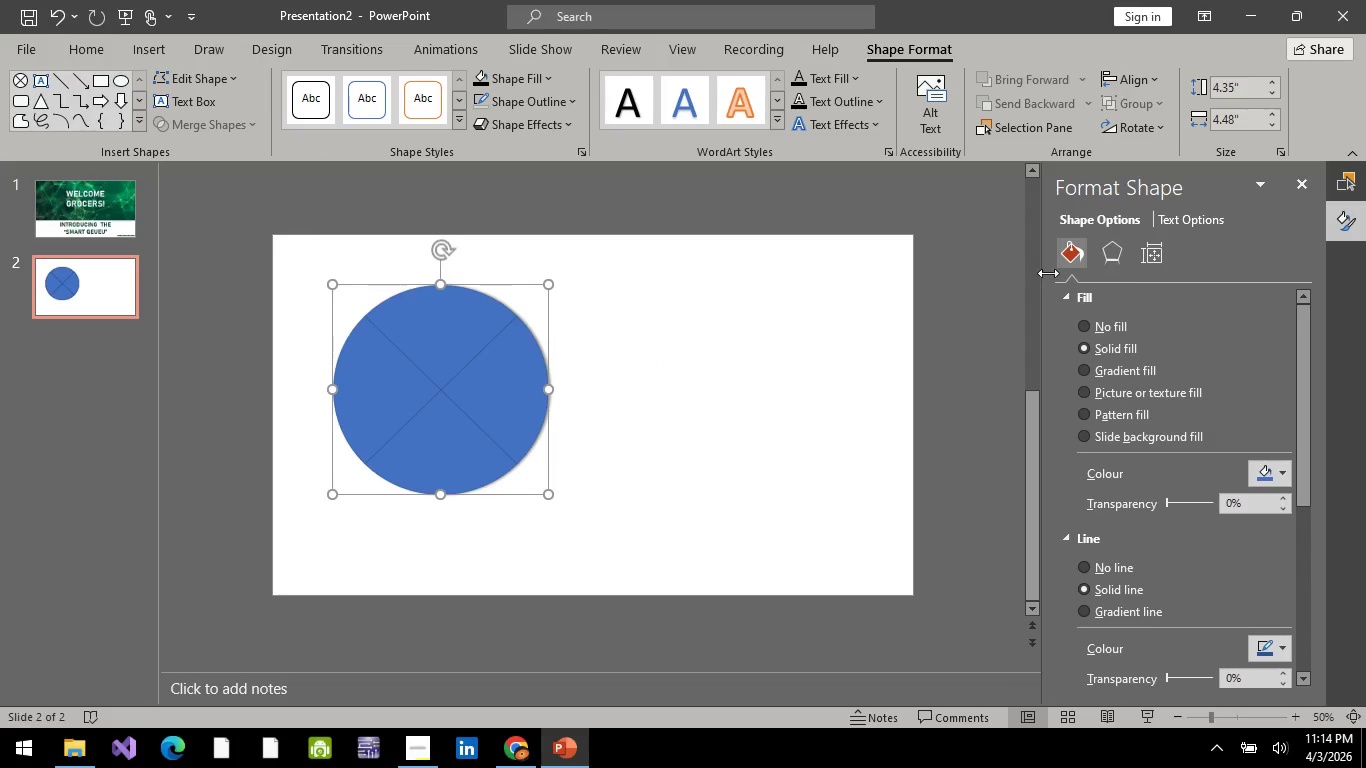 
right_click([460, 398])
 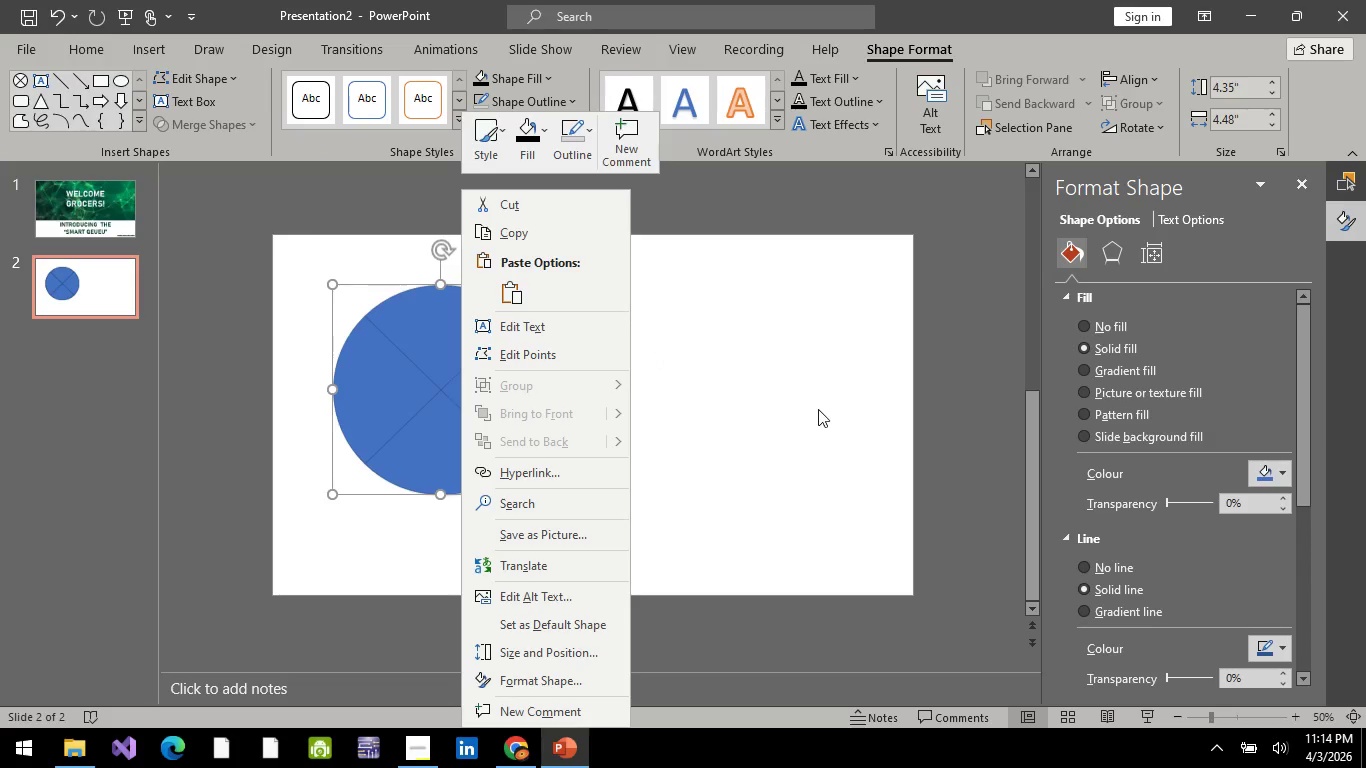 
left_click([904, 416])
 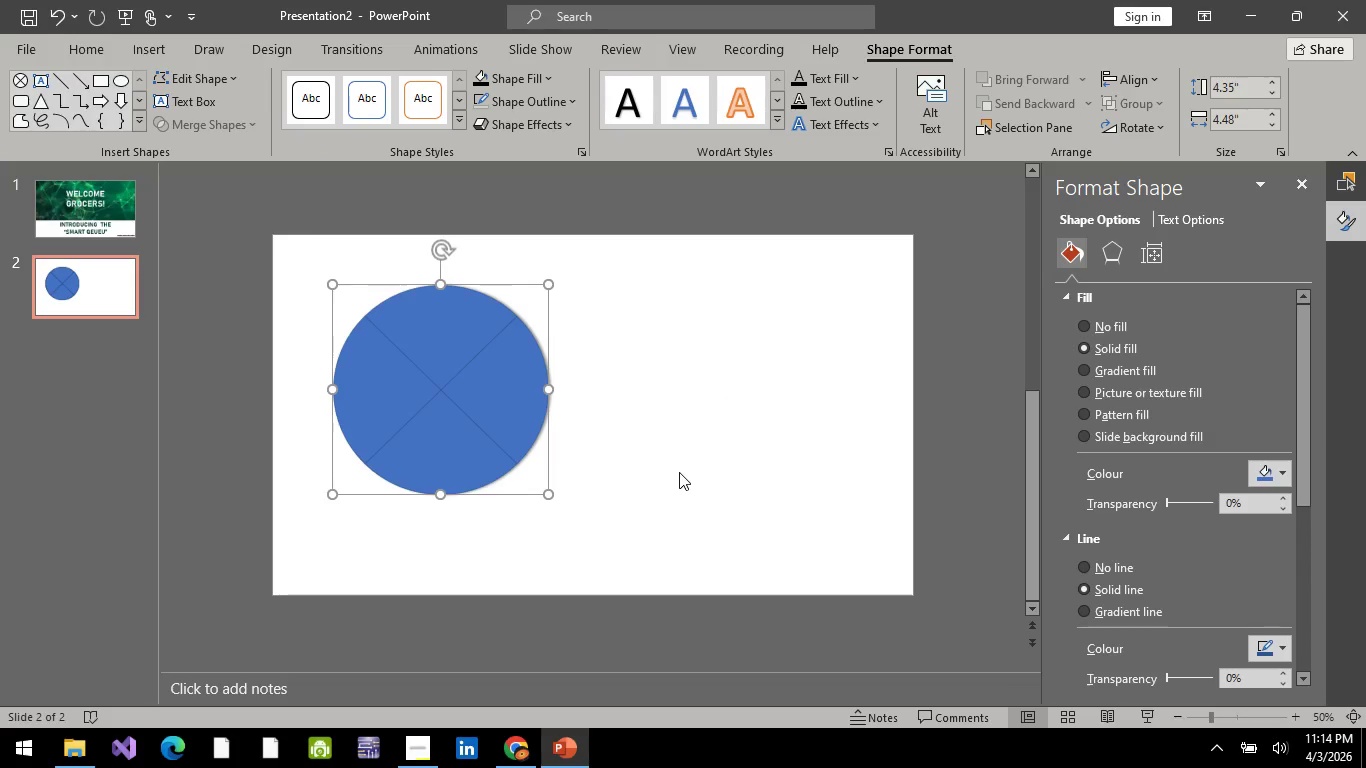 
wait(5.86)
 